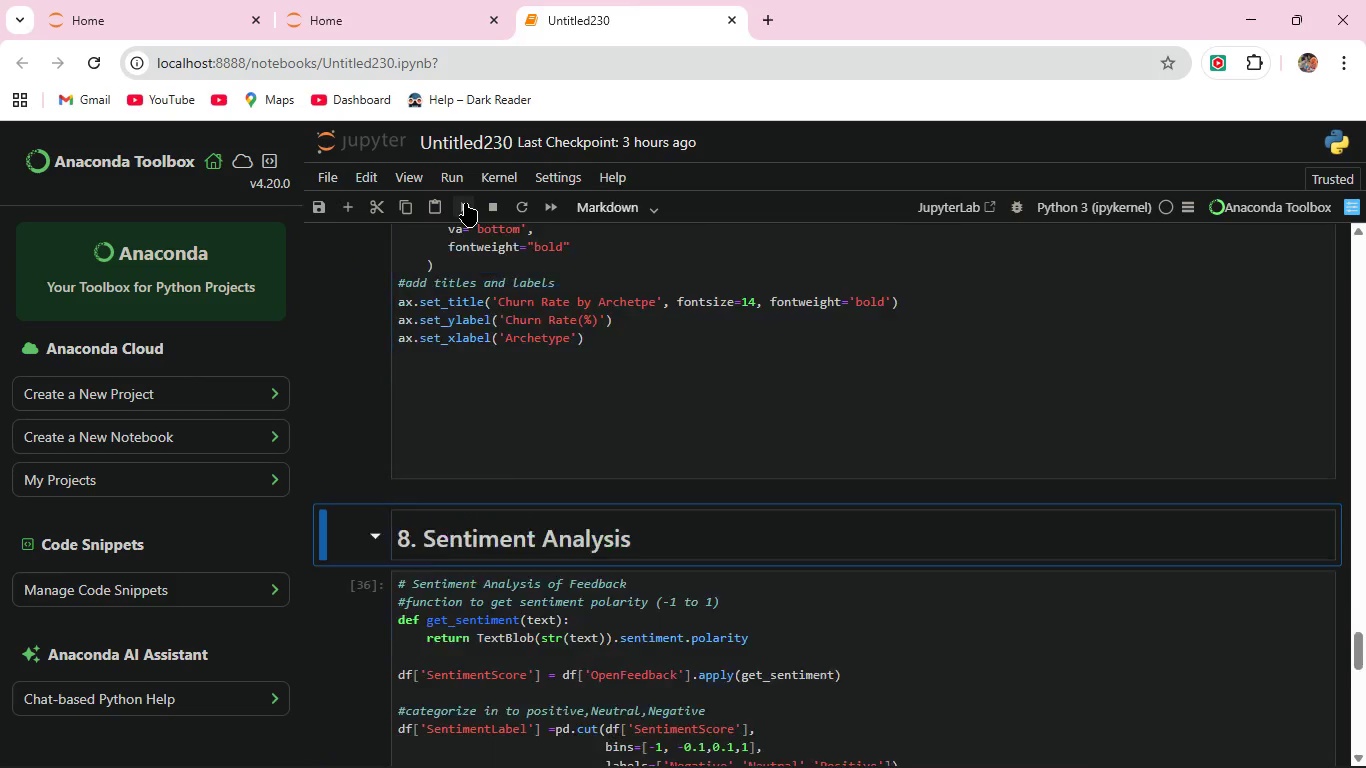 
left_click([465, 203])
 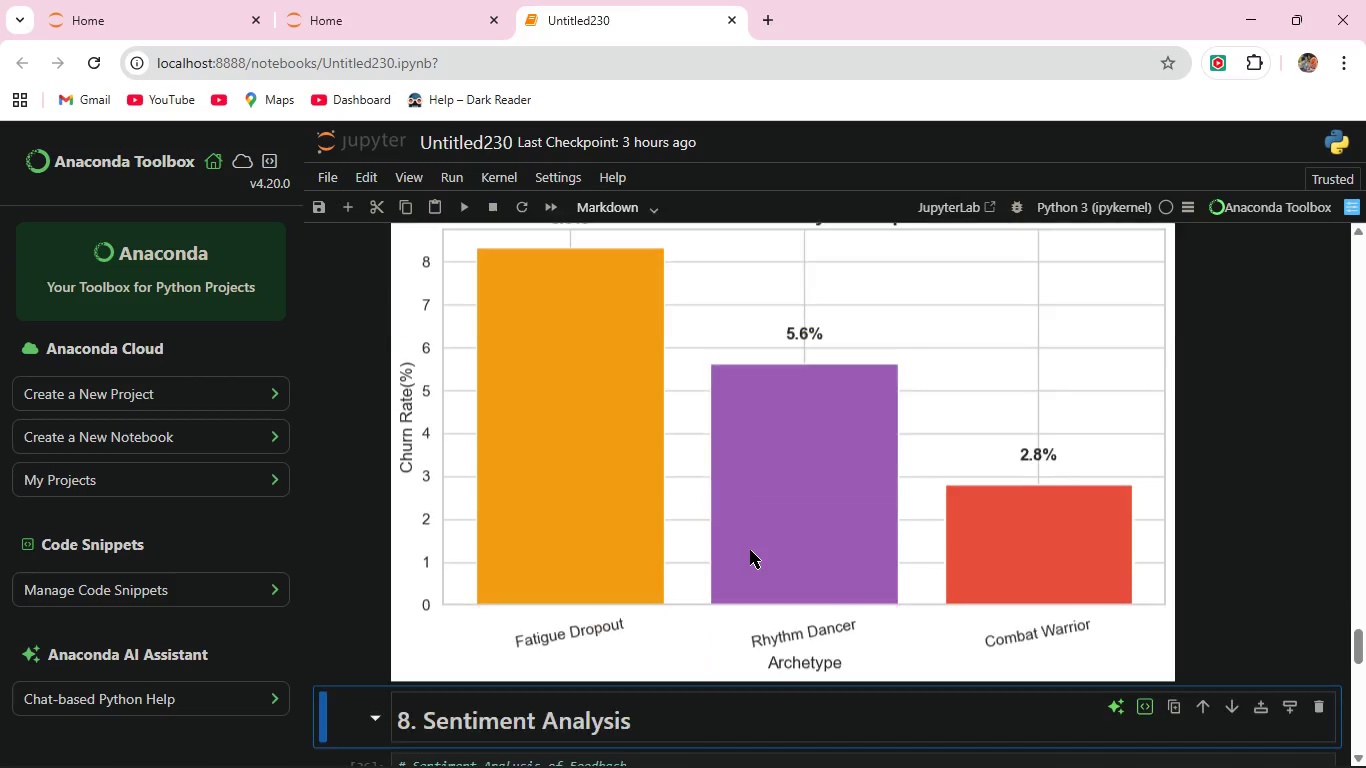 
scroll: coordinate [751, 549], scroll_direction: down, amount: 7.0
 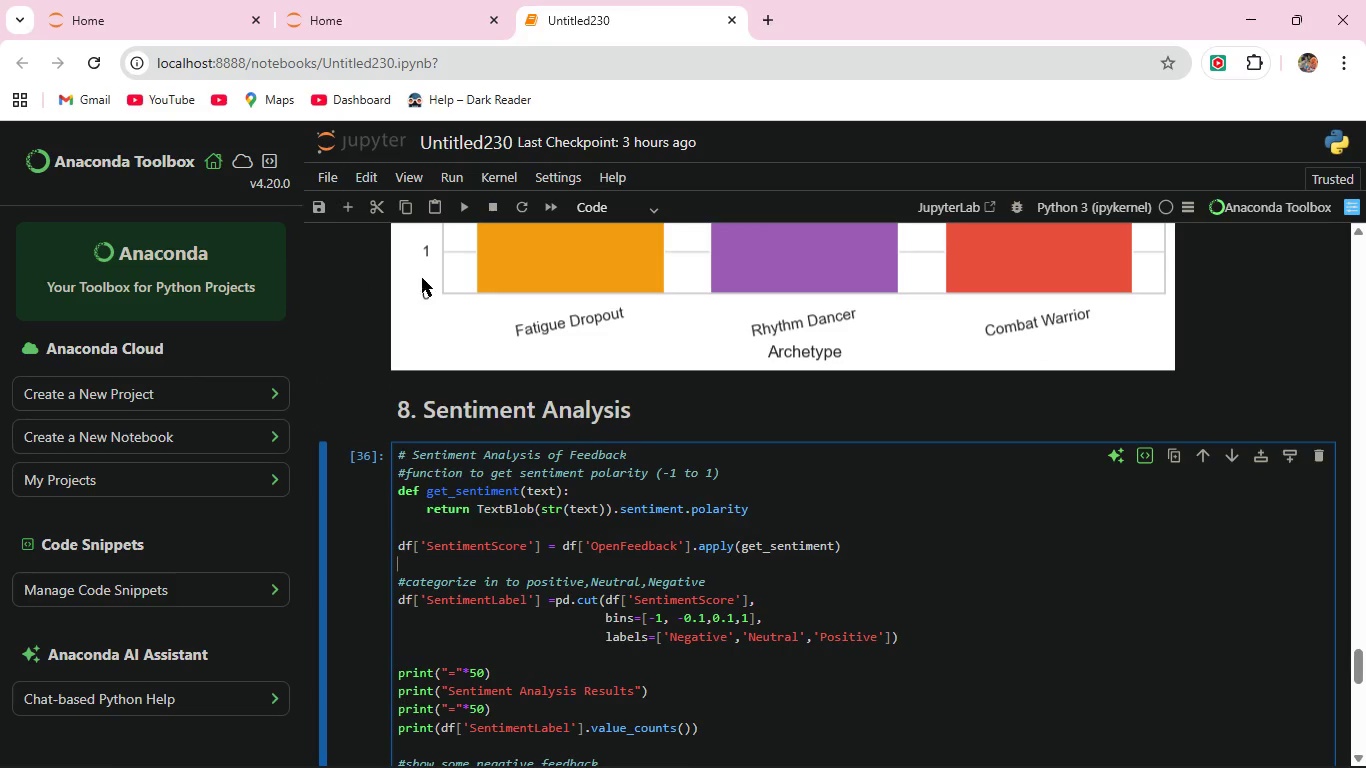 
left_click([671, 562])
 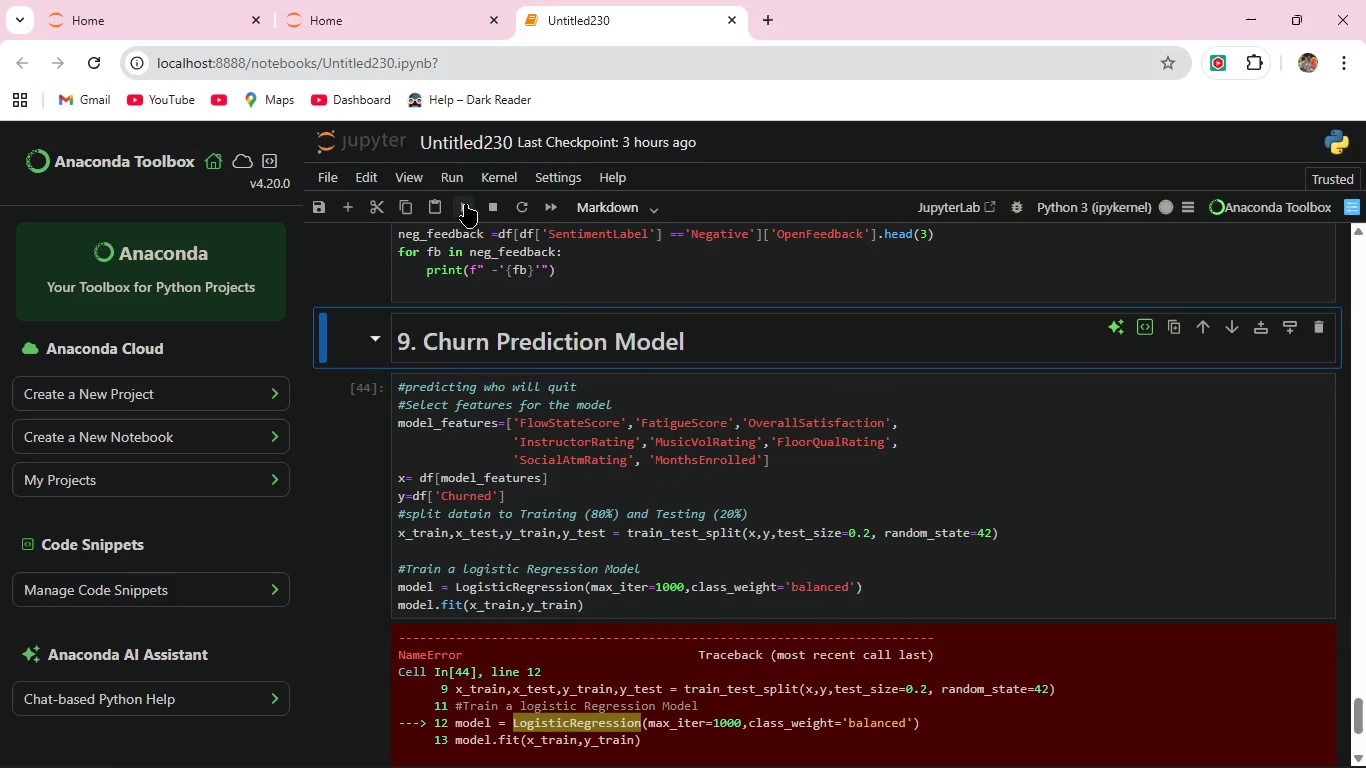 
left_click([465, 204])
 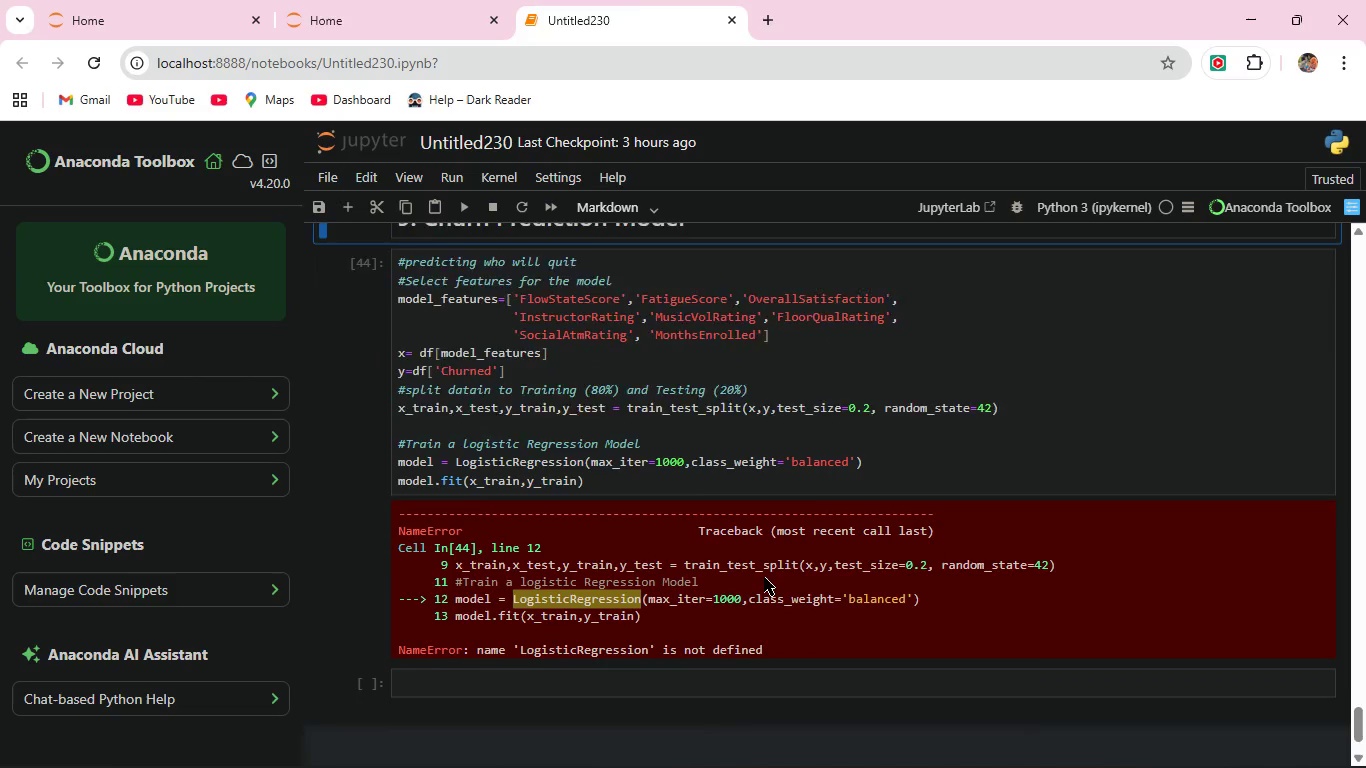 
scroll: coordinate [764, 577], scroll_direction: down, amount: 4.0
 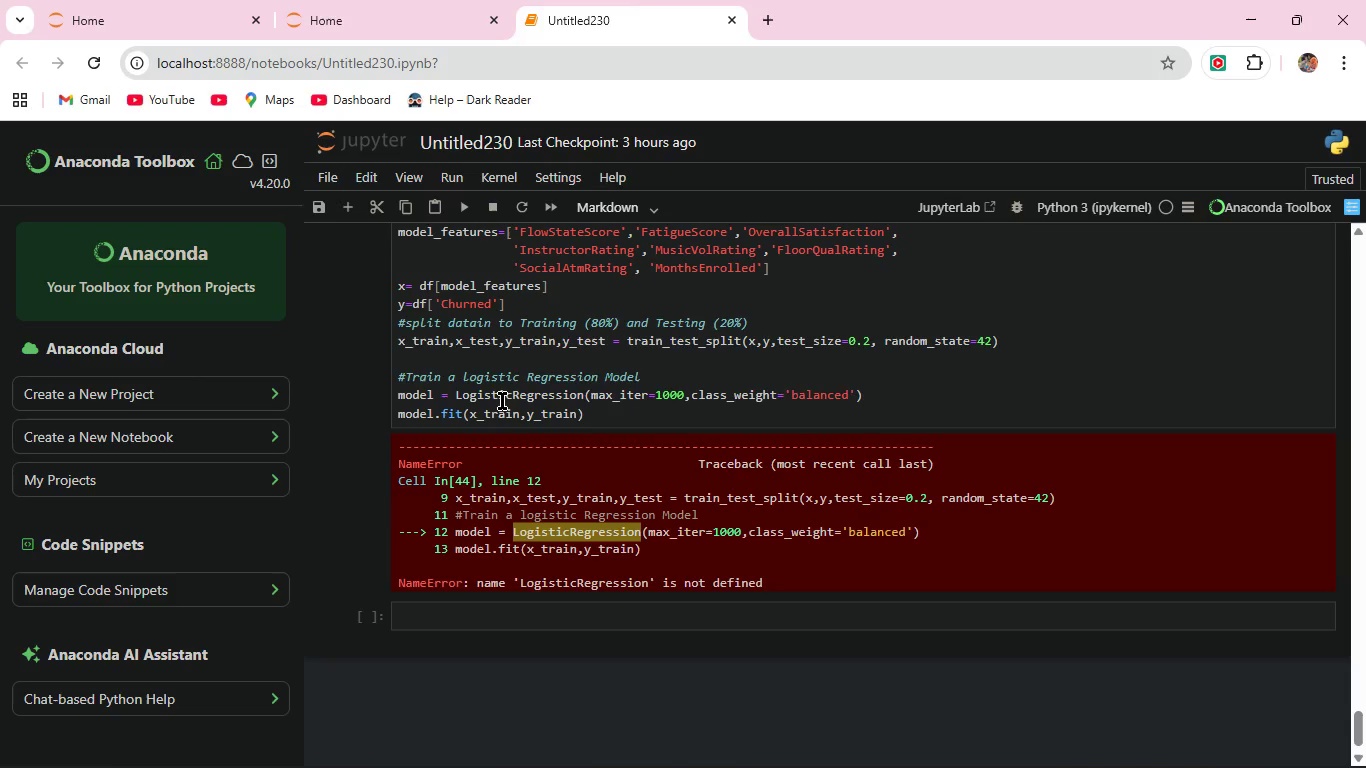 
wait(21.49)
 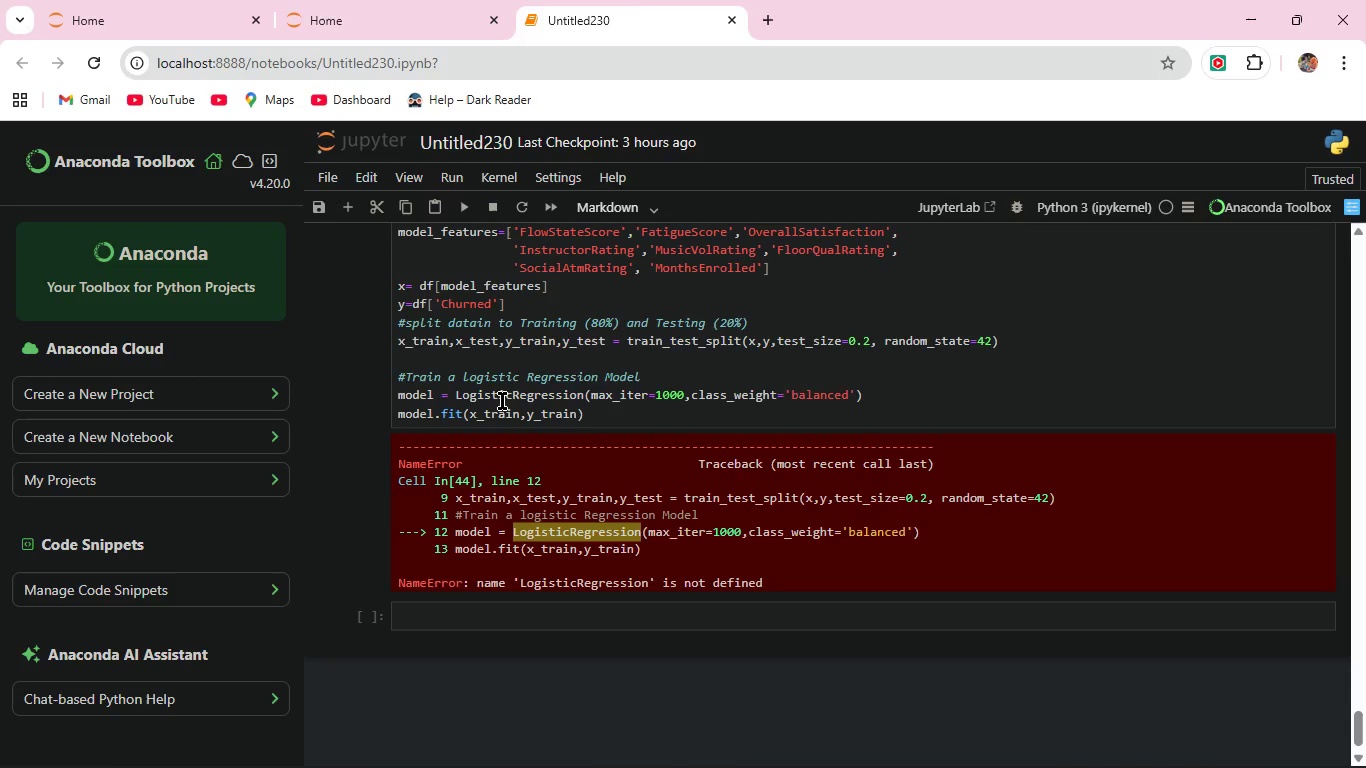 
scroll: coordinate [846, 363], scroll_direction: up, amount: 76.0
 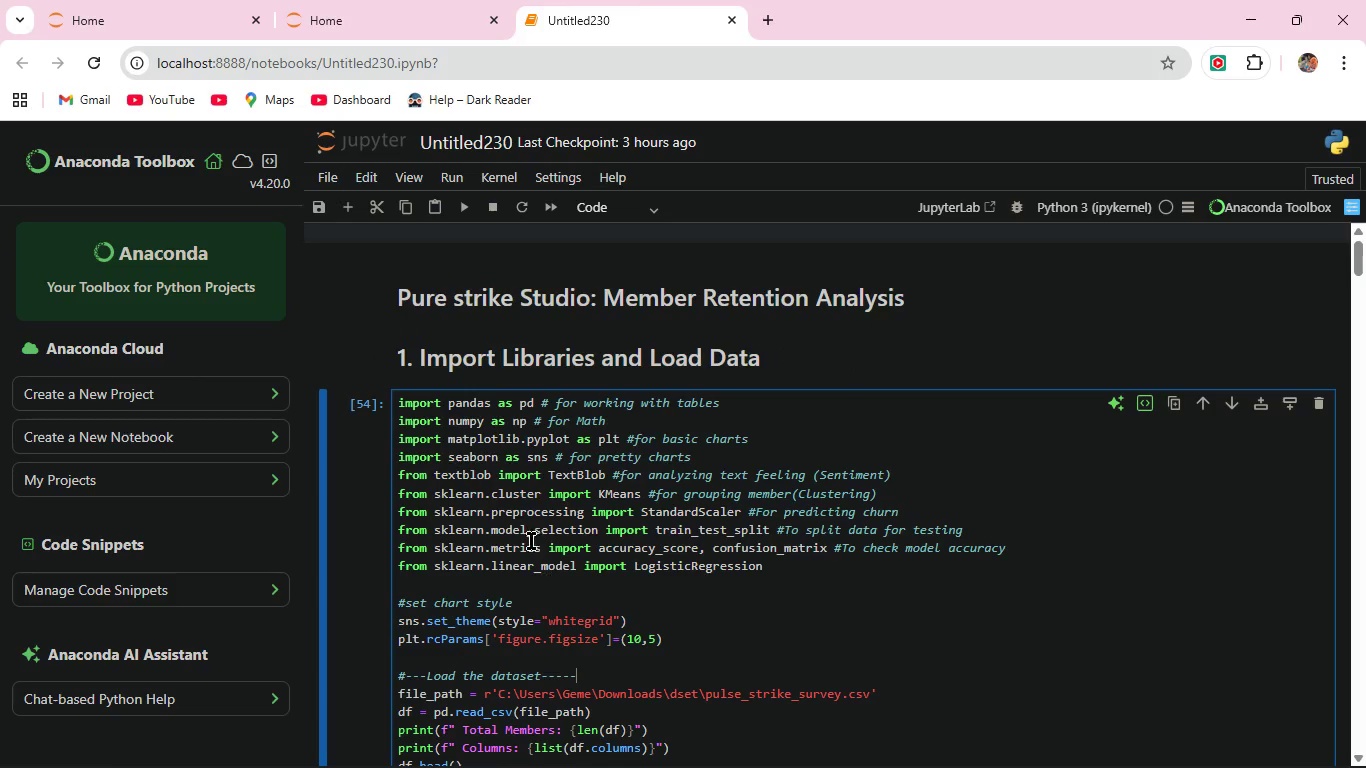 
left_click([593, 667])
 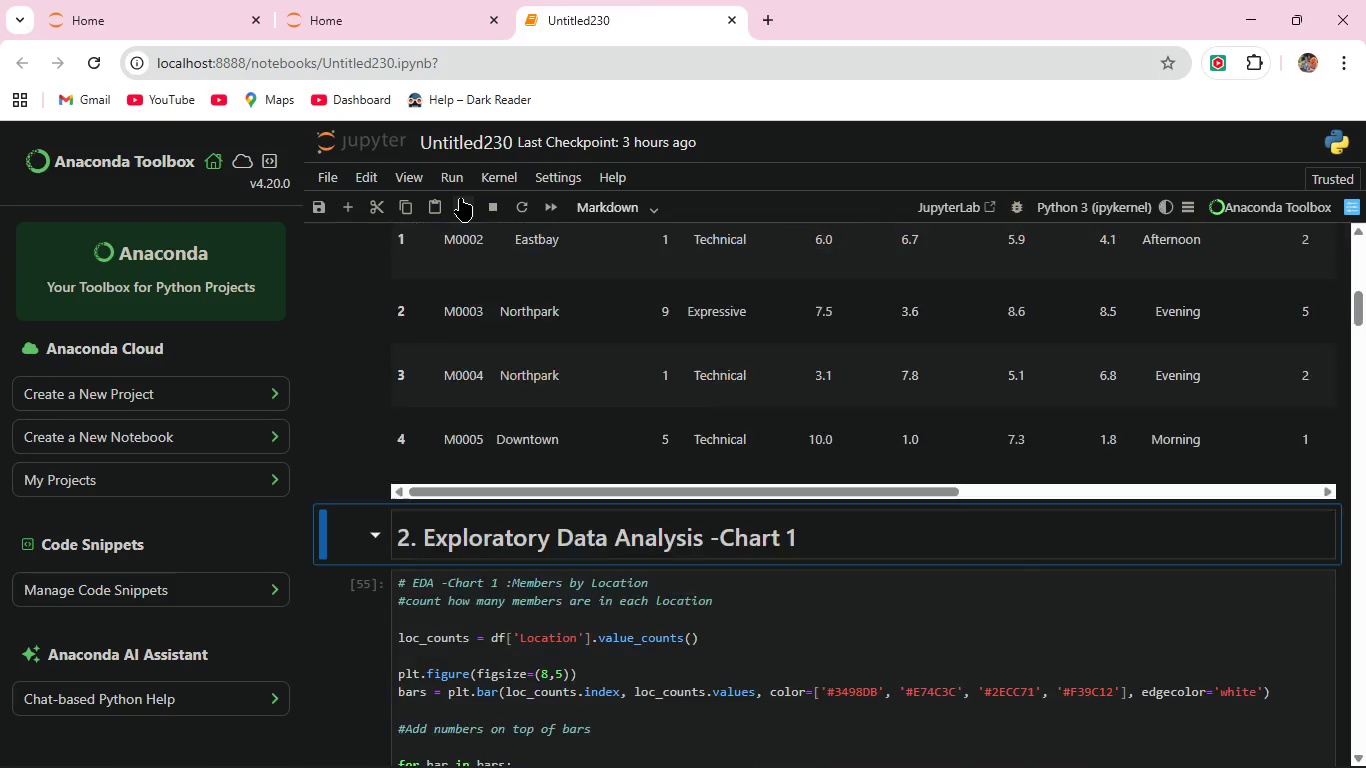 
left_click([460, 198])
 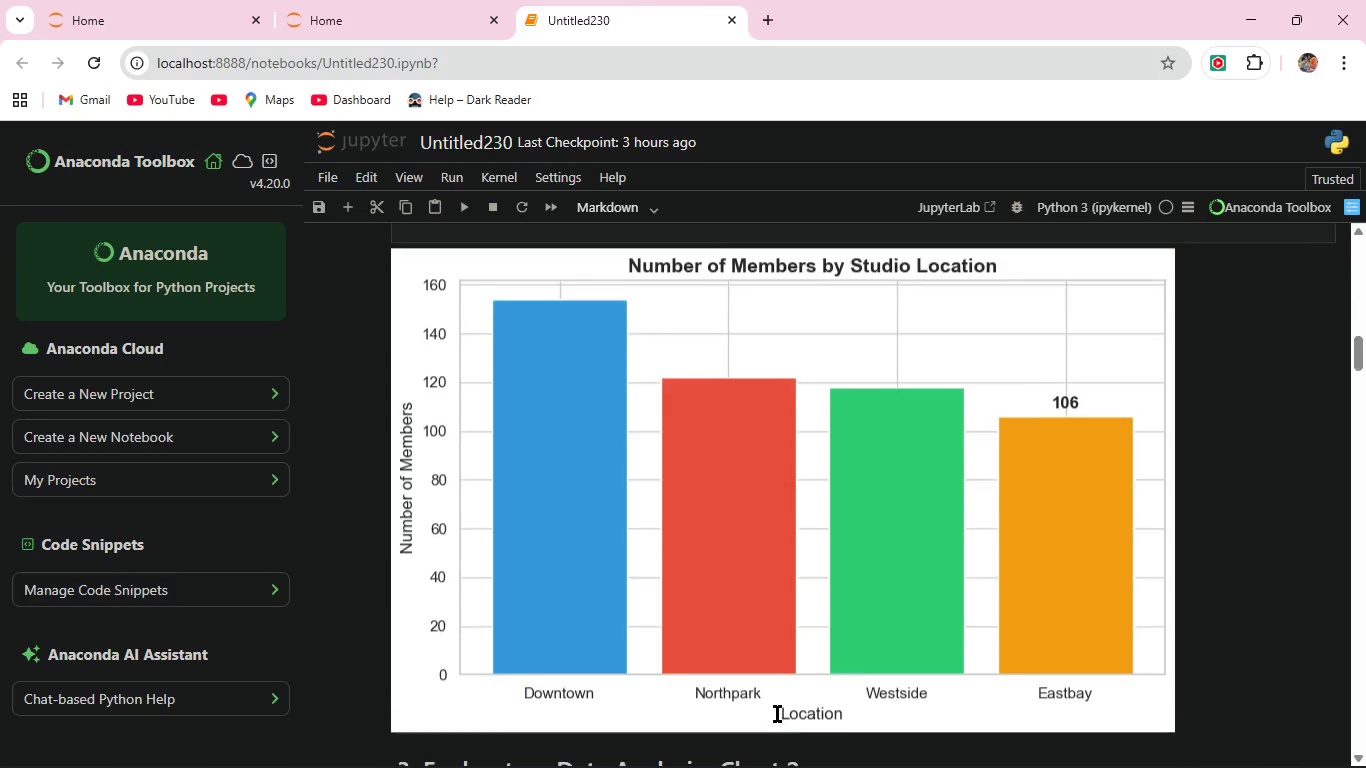 
scroll: coordinate [784, 710], scroll_direction: down, amount: 12.0
 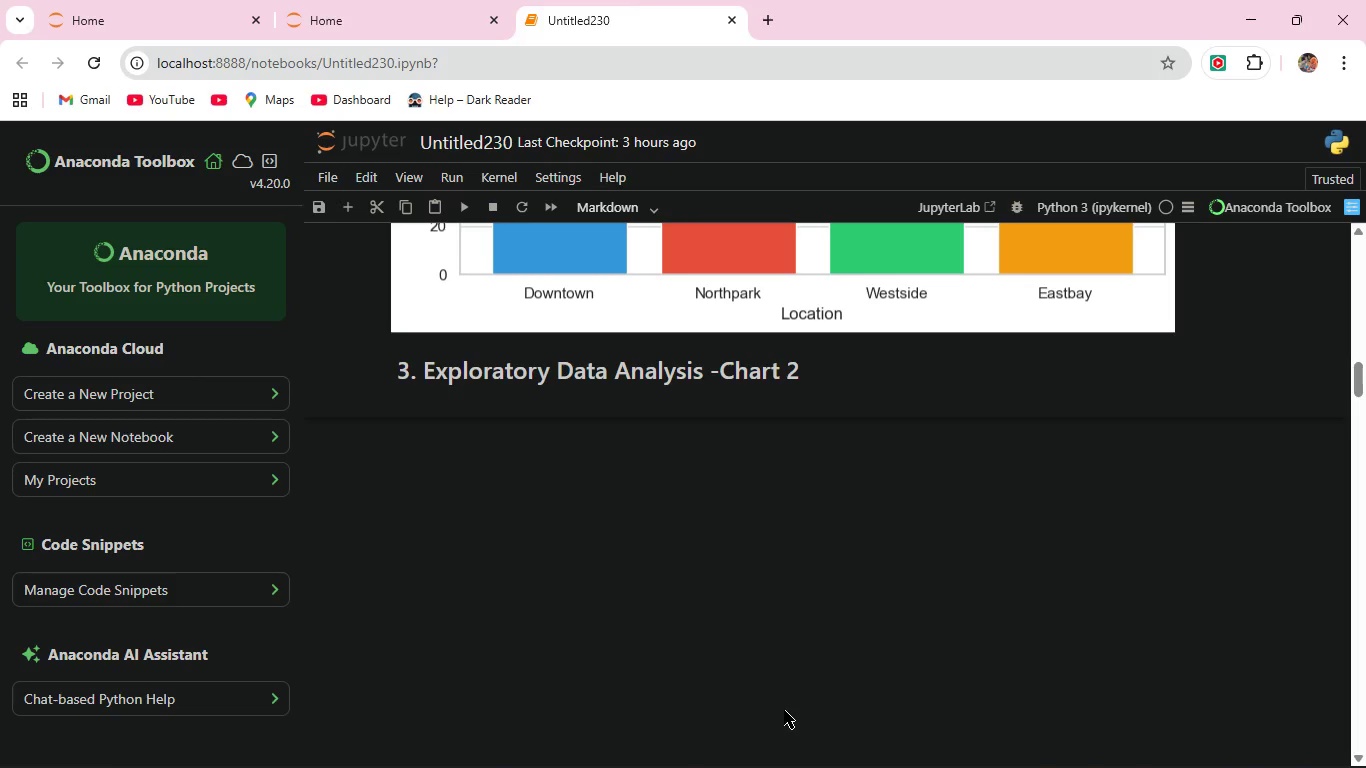 
scroll: coordinate [784, 710], scroll_direction: up, amount: 1.0
 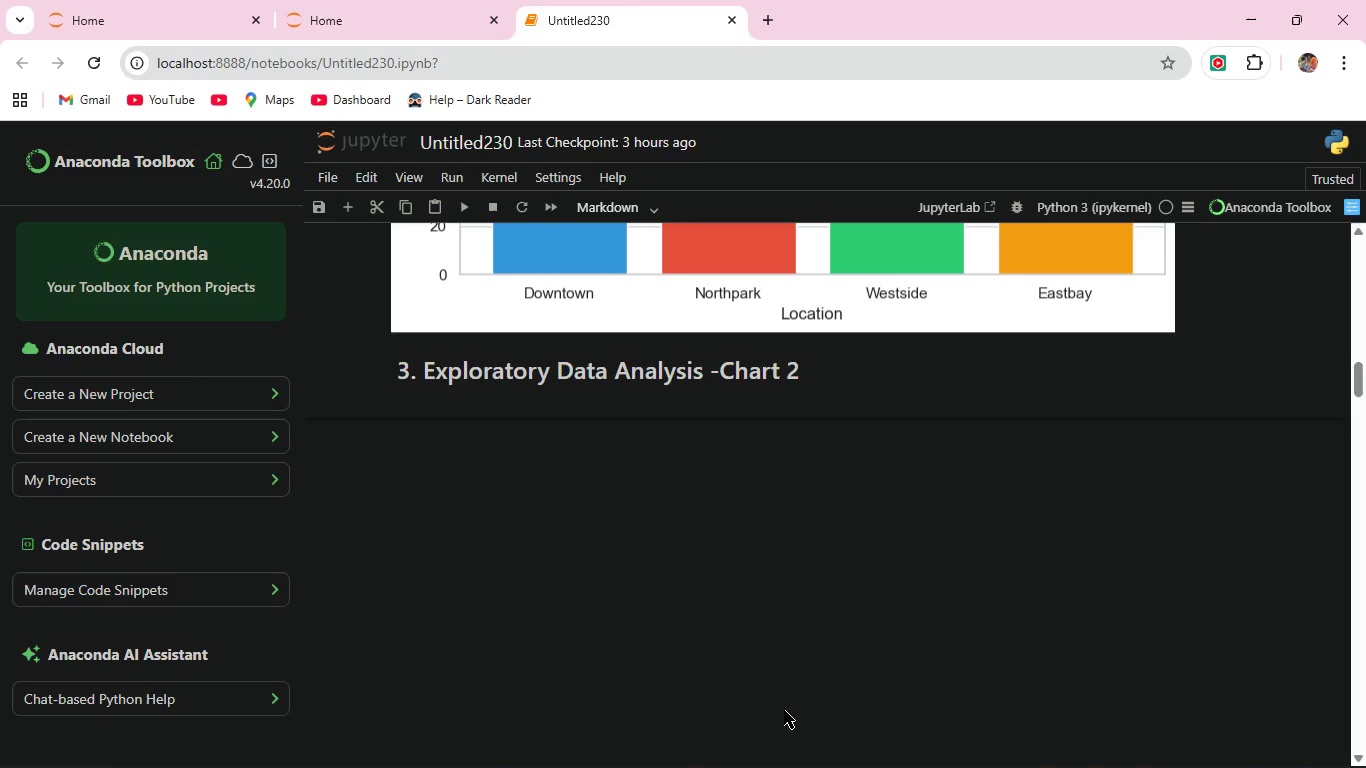 
scroll: coordinate [784, 710], scroll_direction: down, amount: 59.0
 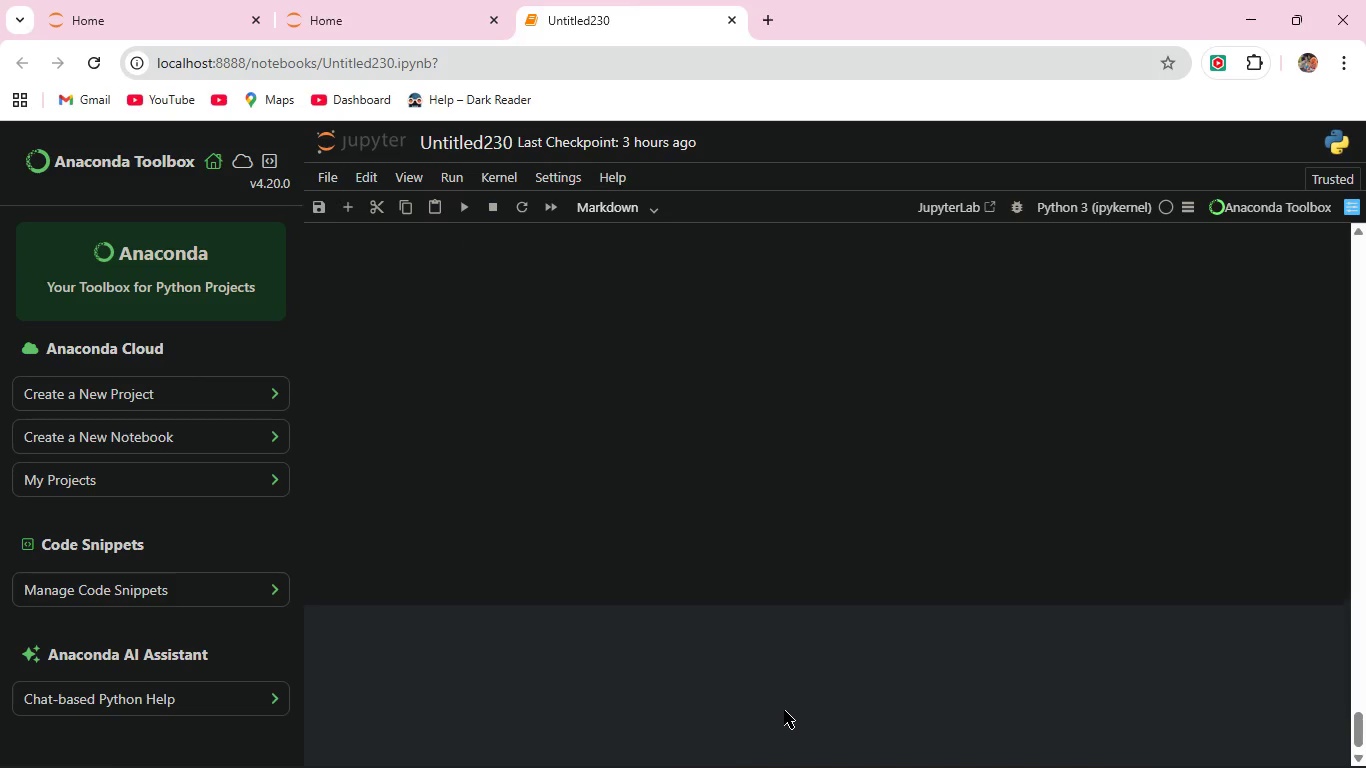 
scroll: coordinate [784, 710], scroll_direction: up, amount: 12.0
 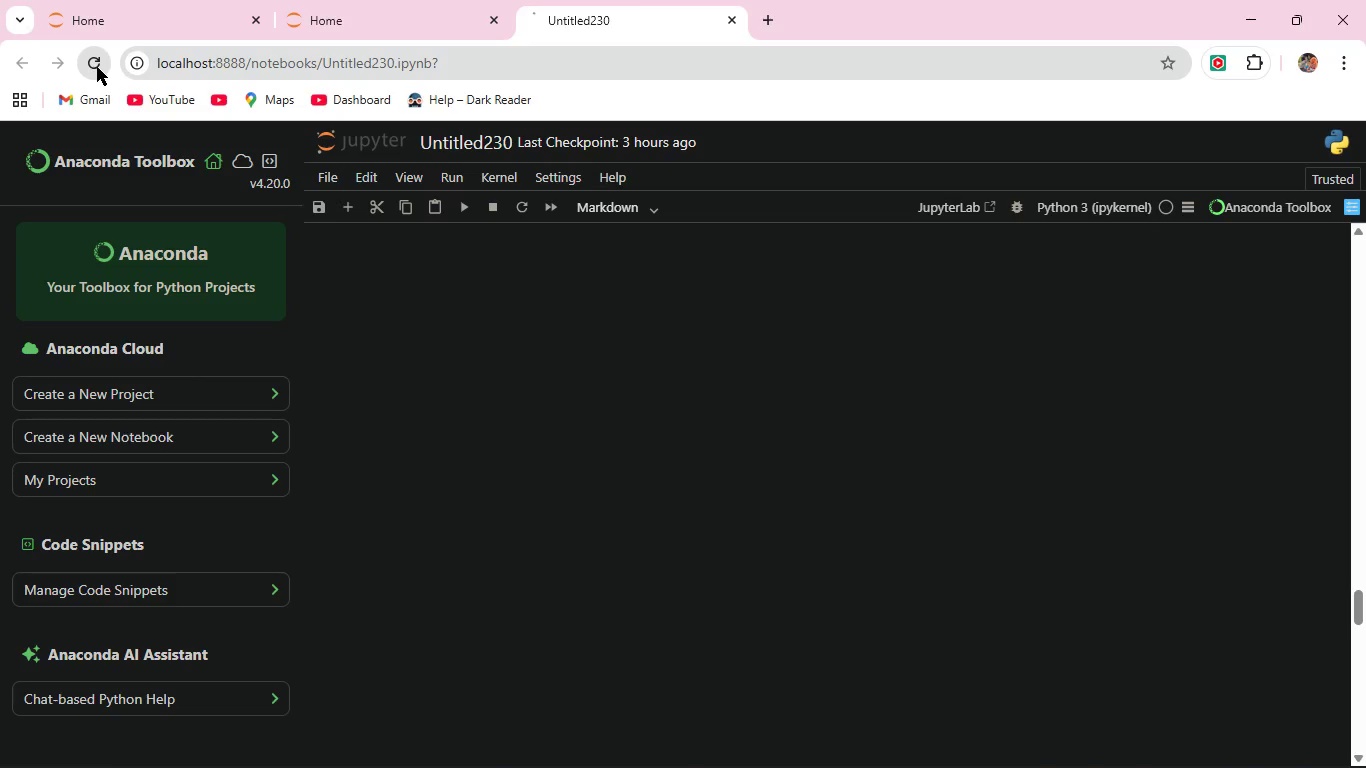 
left_click([97, 66])
 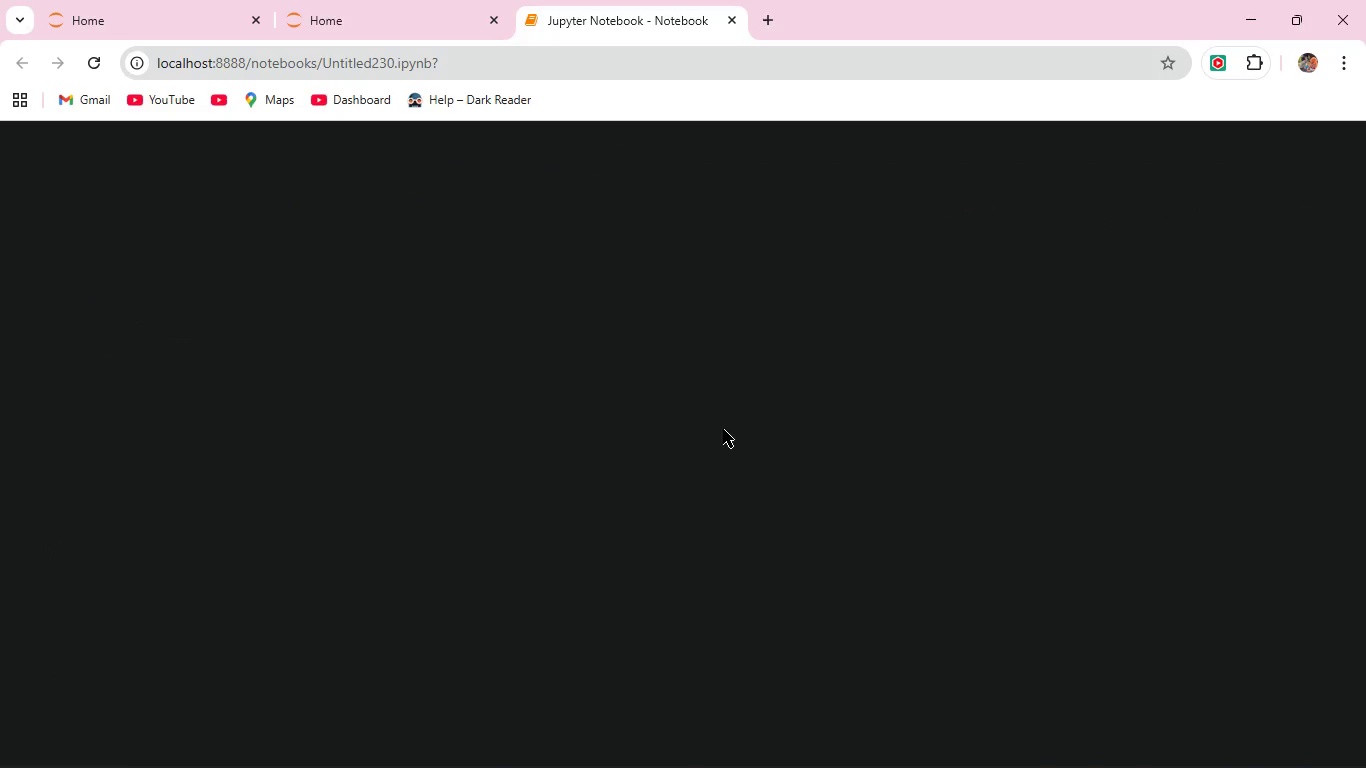 
wait(13.45)
 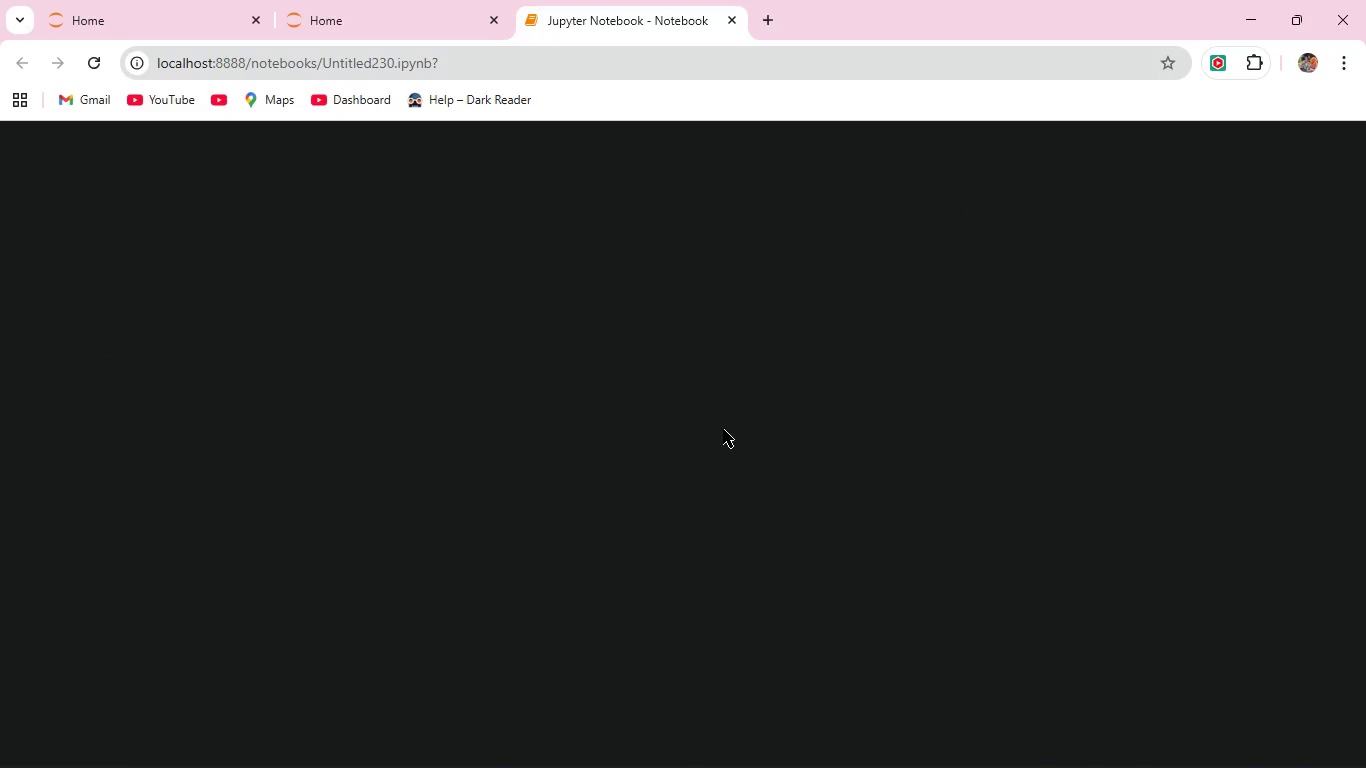 
scroll: coordinate [739, 505], scroll_direction: down, amount: 79.0
 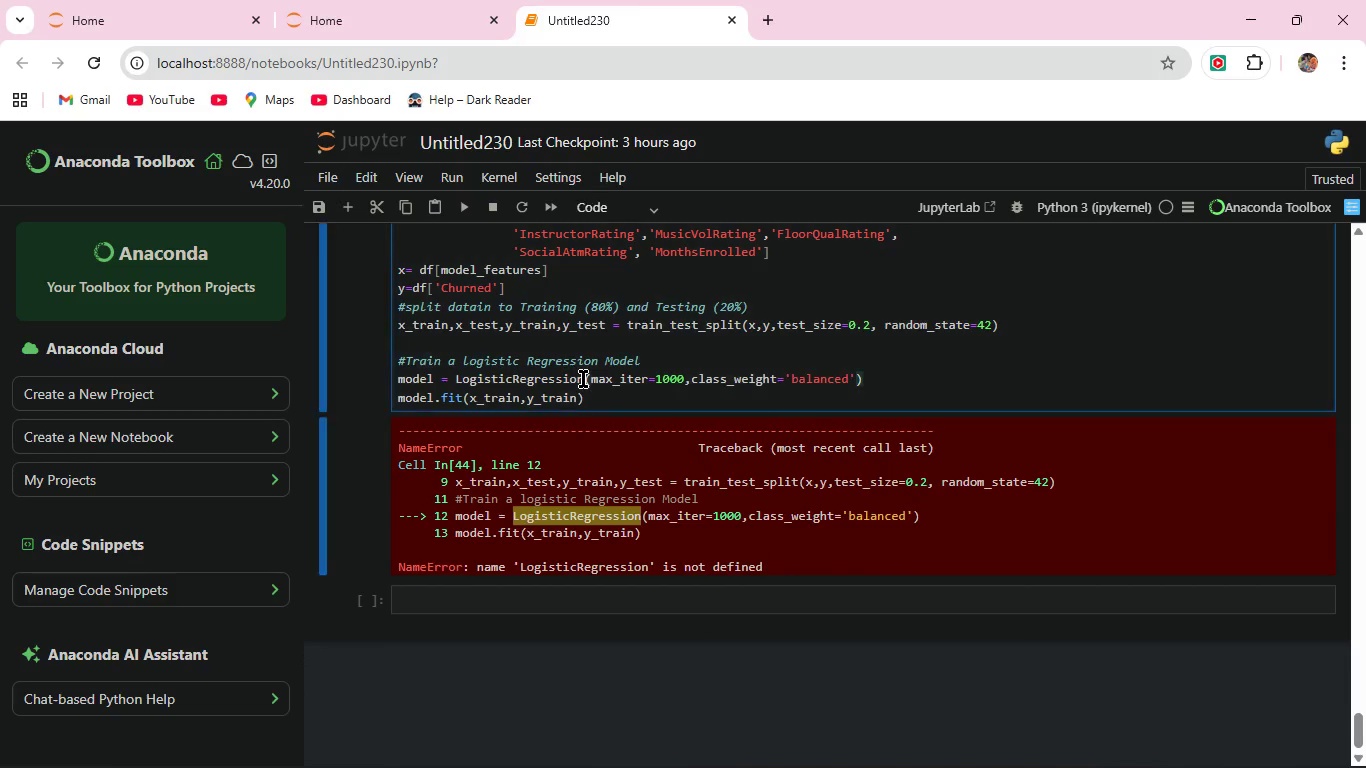 
left_click([583, 379])
 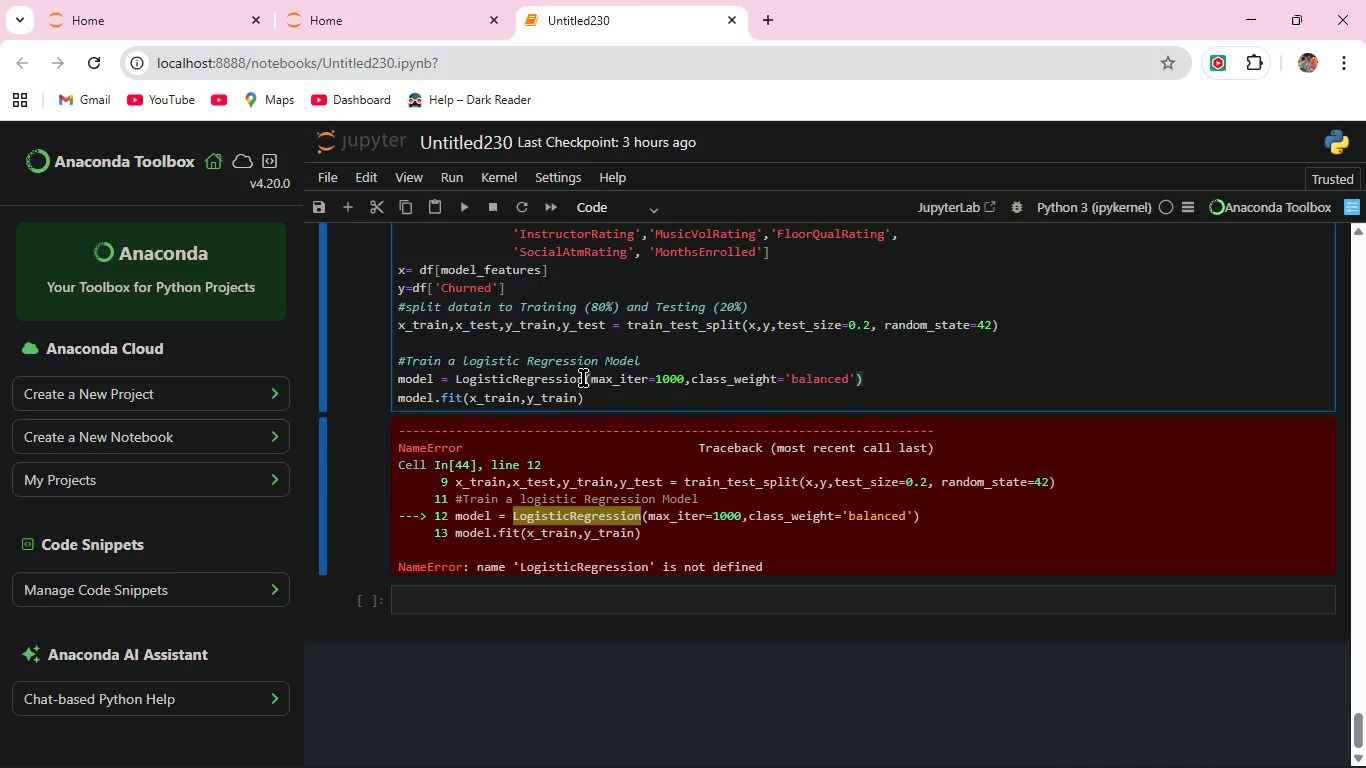 
wait(31.06)
 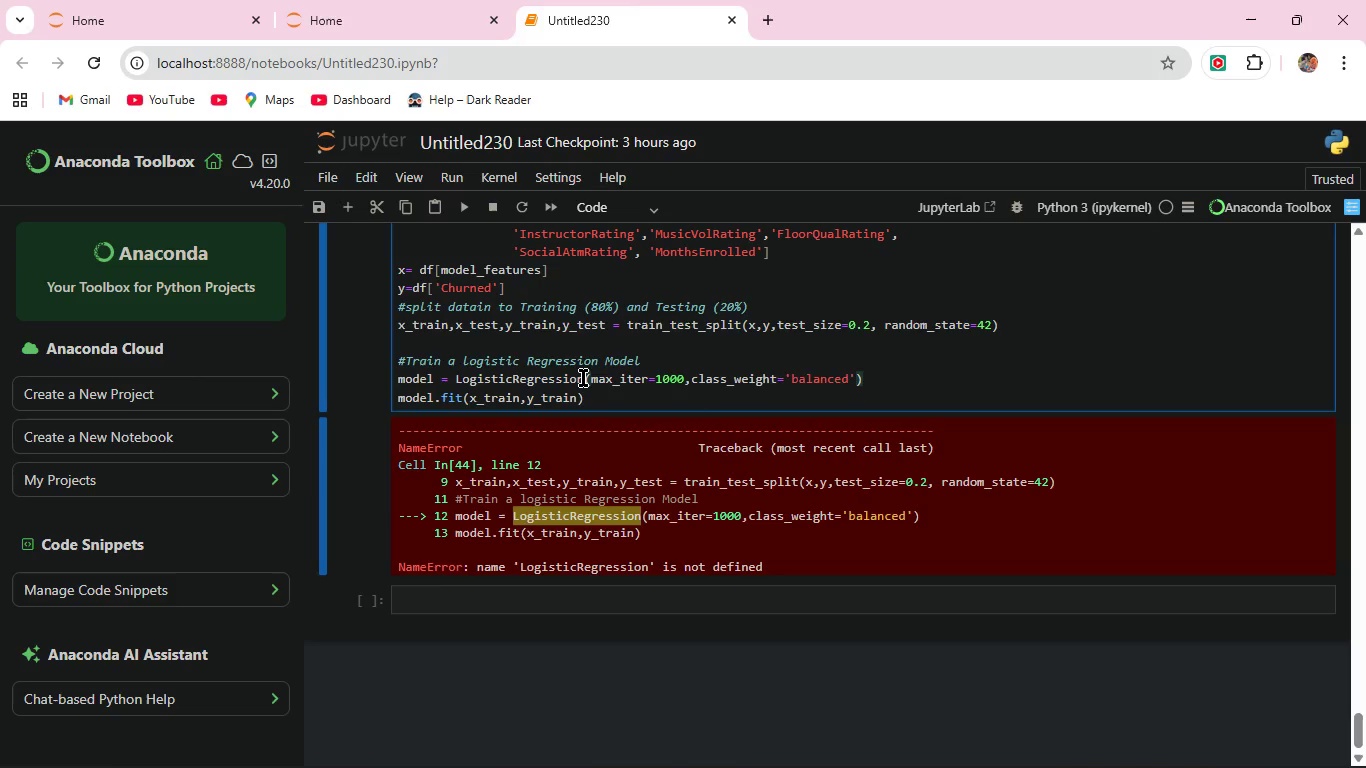 
left_click([669, 356])
 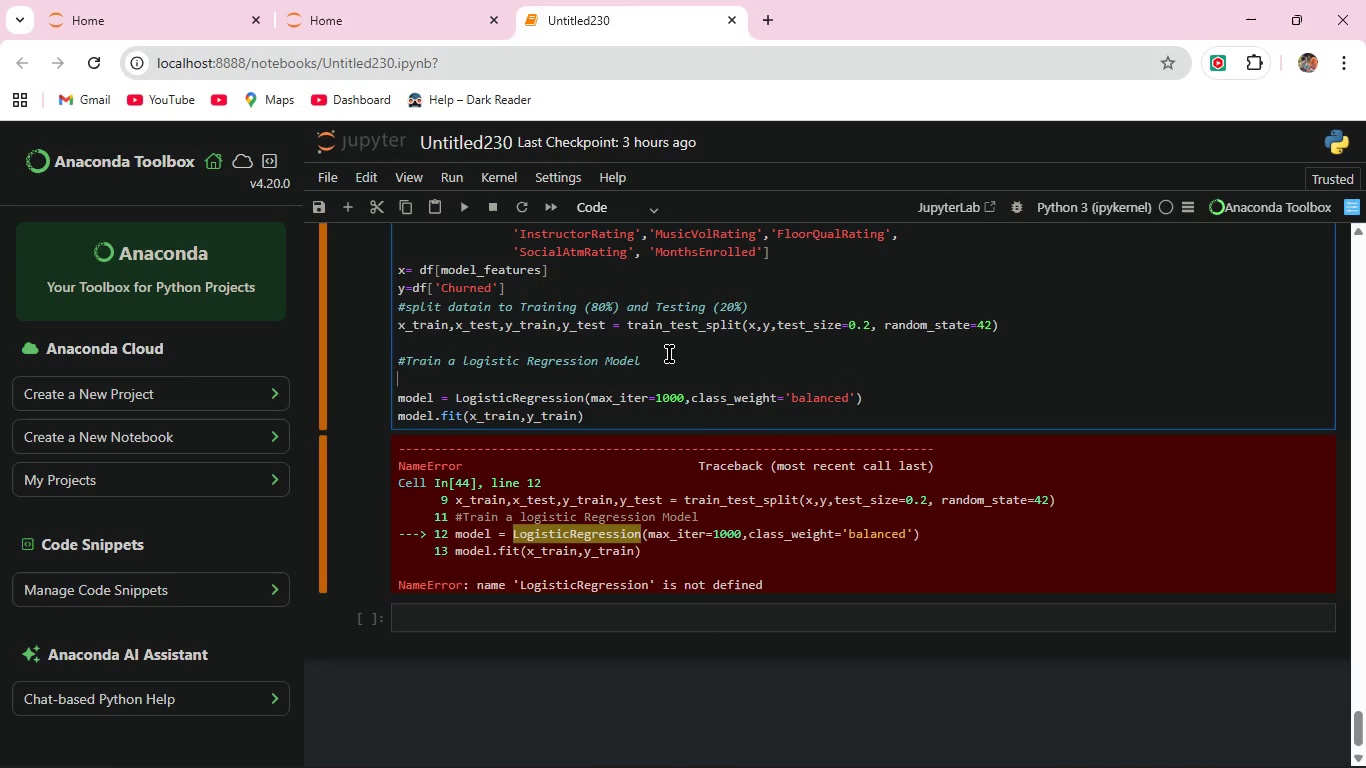 
key(Enter)
 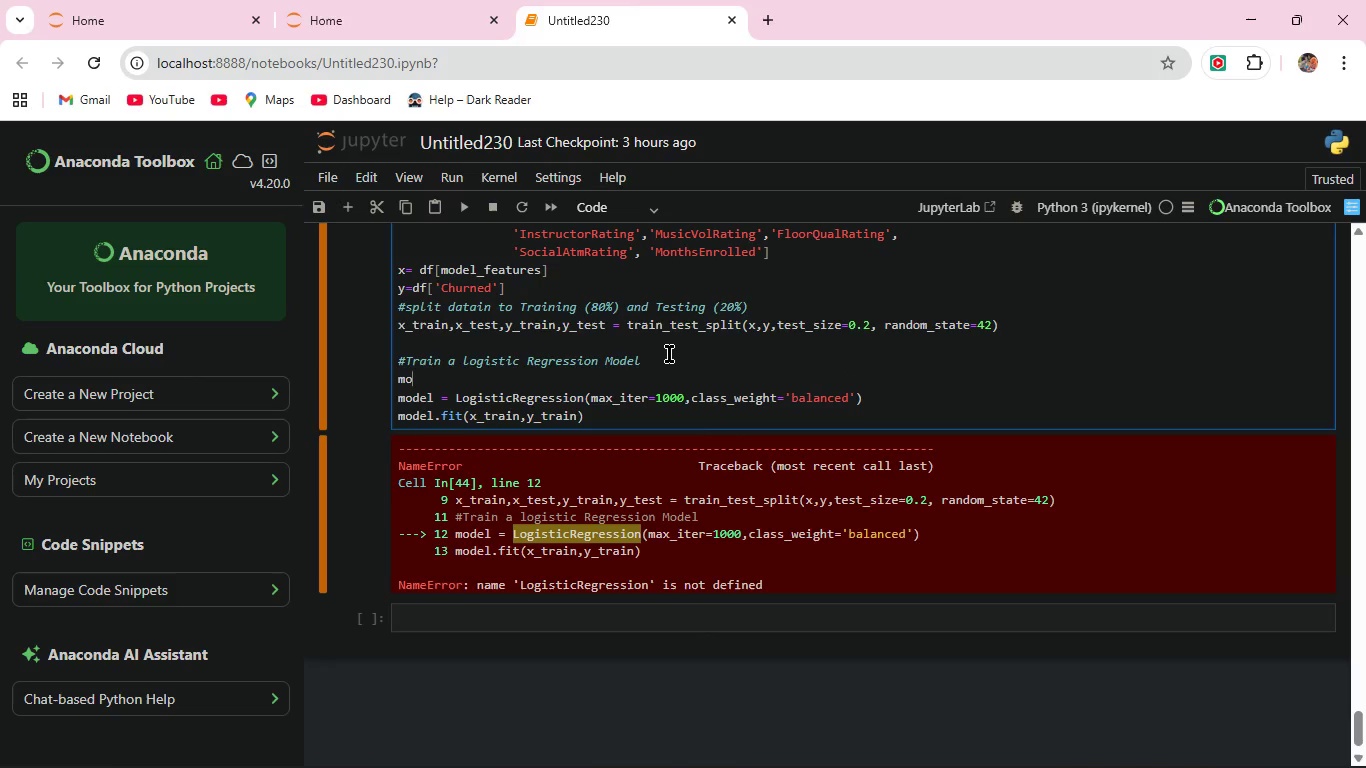 
type(model =Logis)
 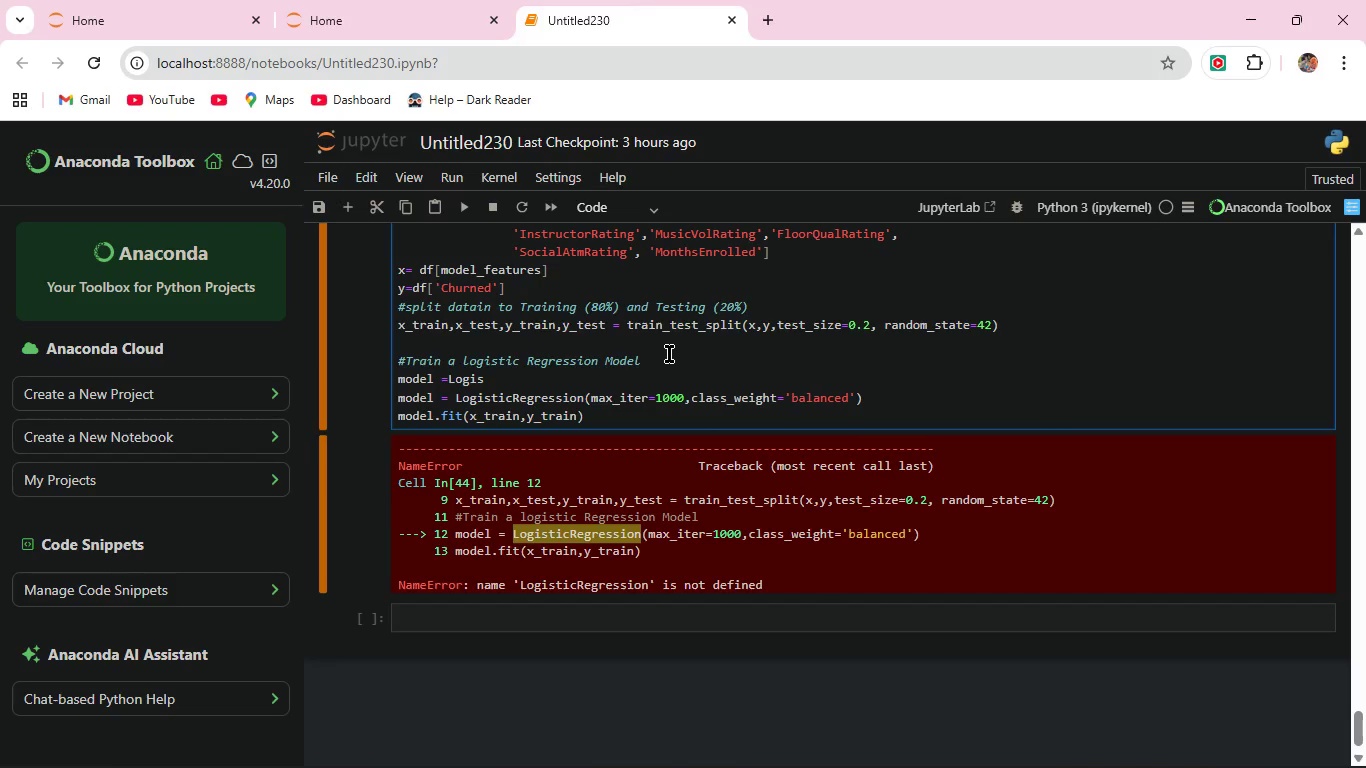 
wait(5.45)
 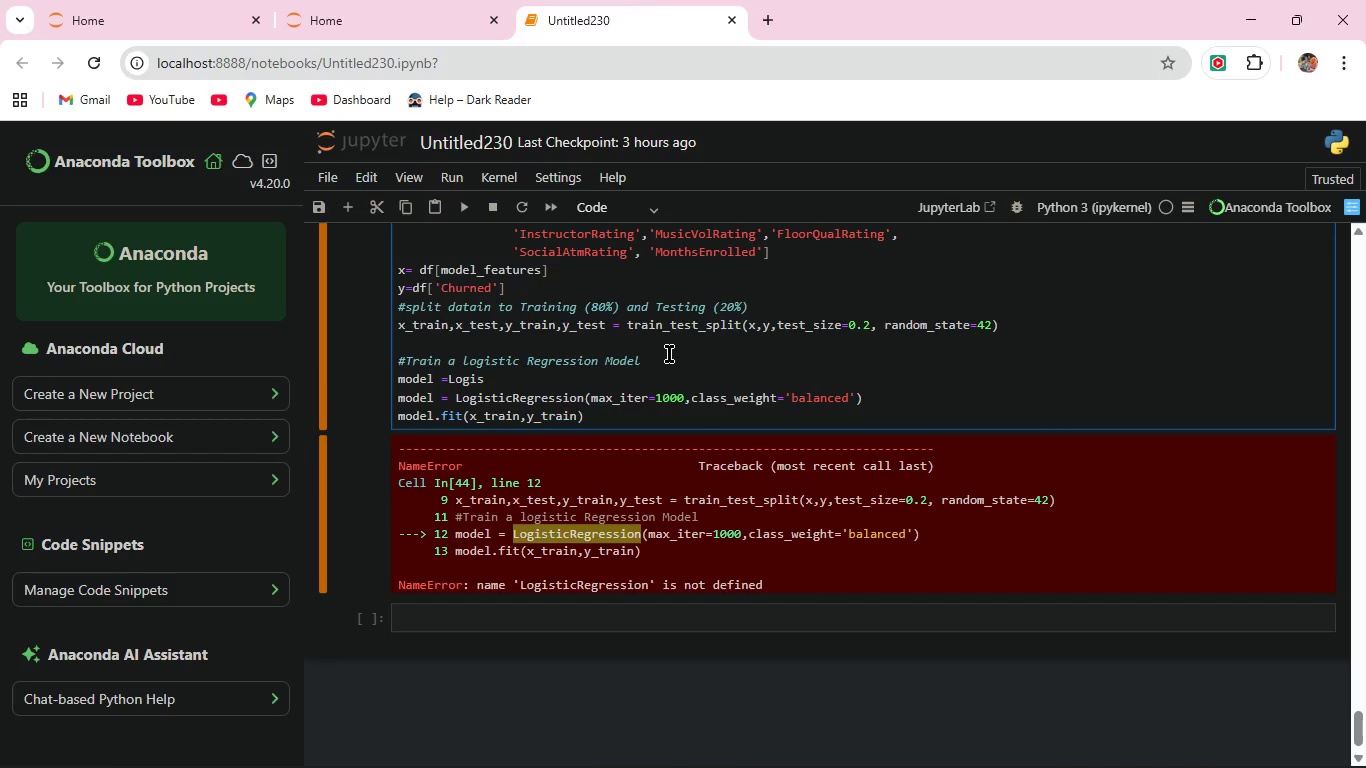 
type(ticRegression())
 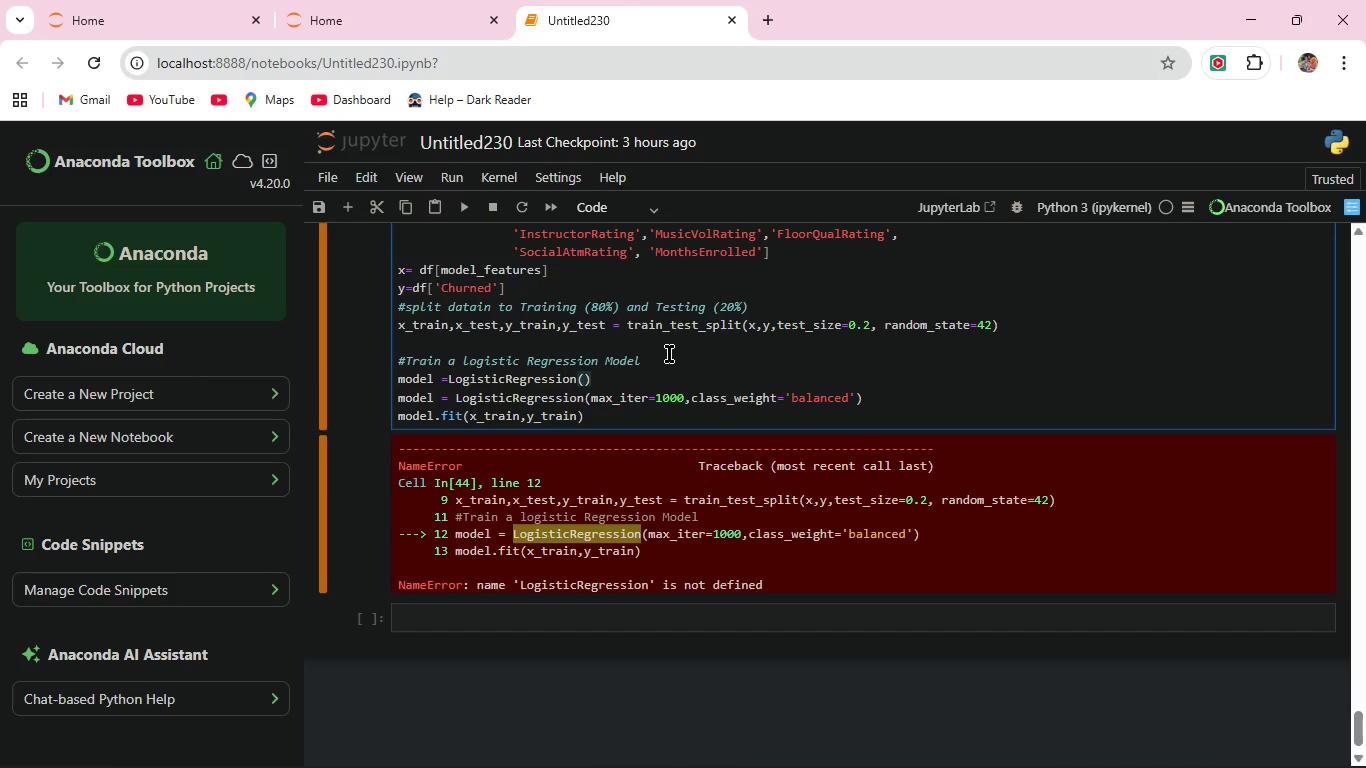 
left_click([467, 209])
 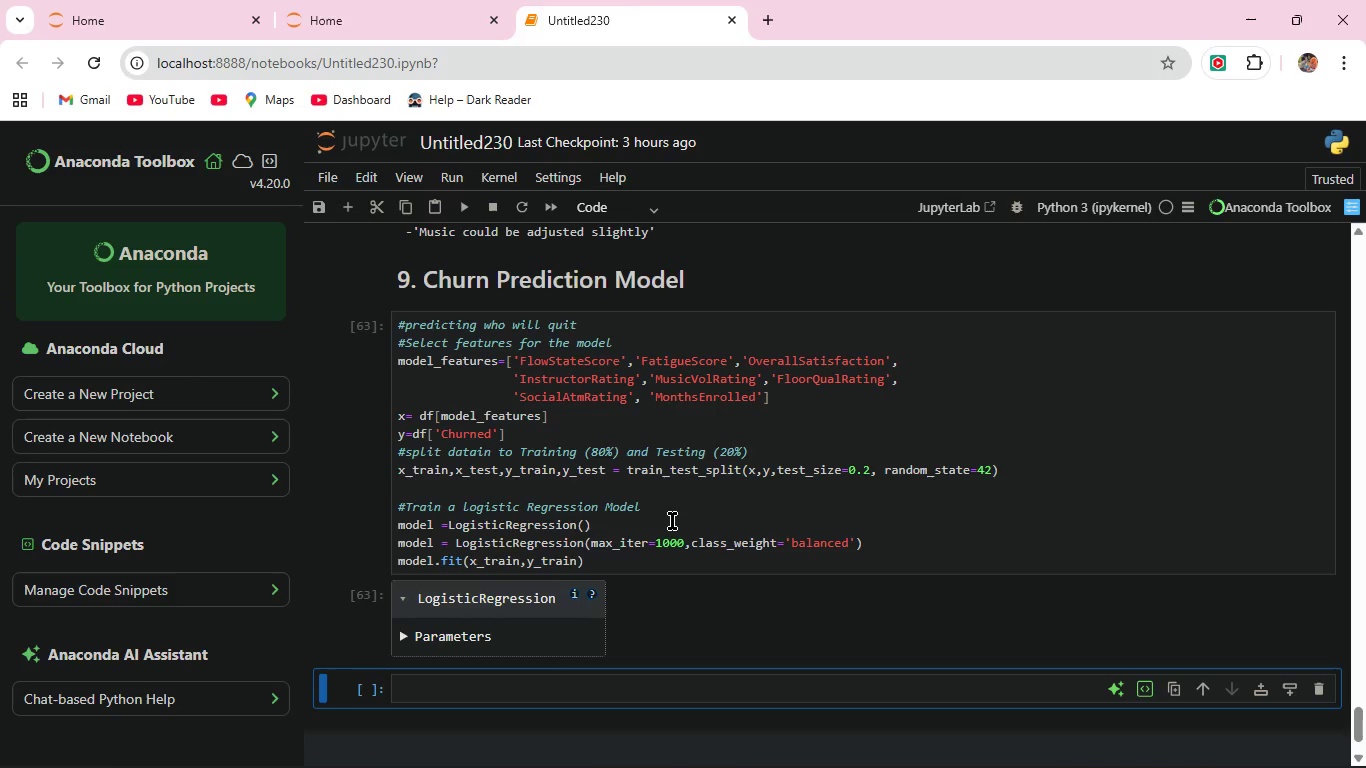 
wait(29.09)
 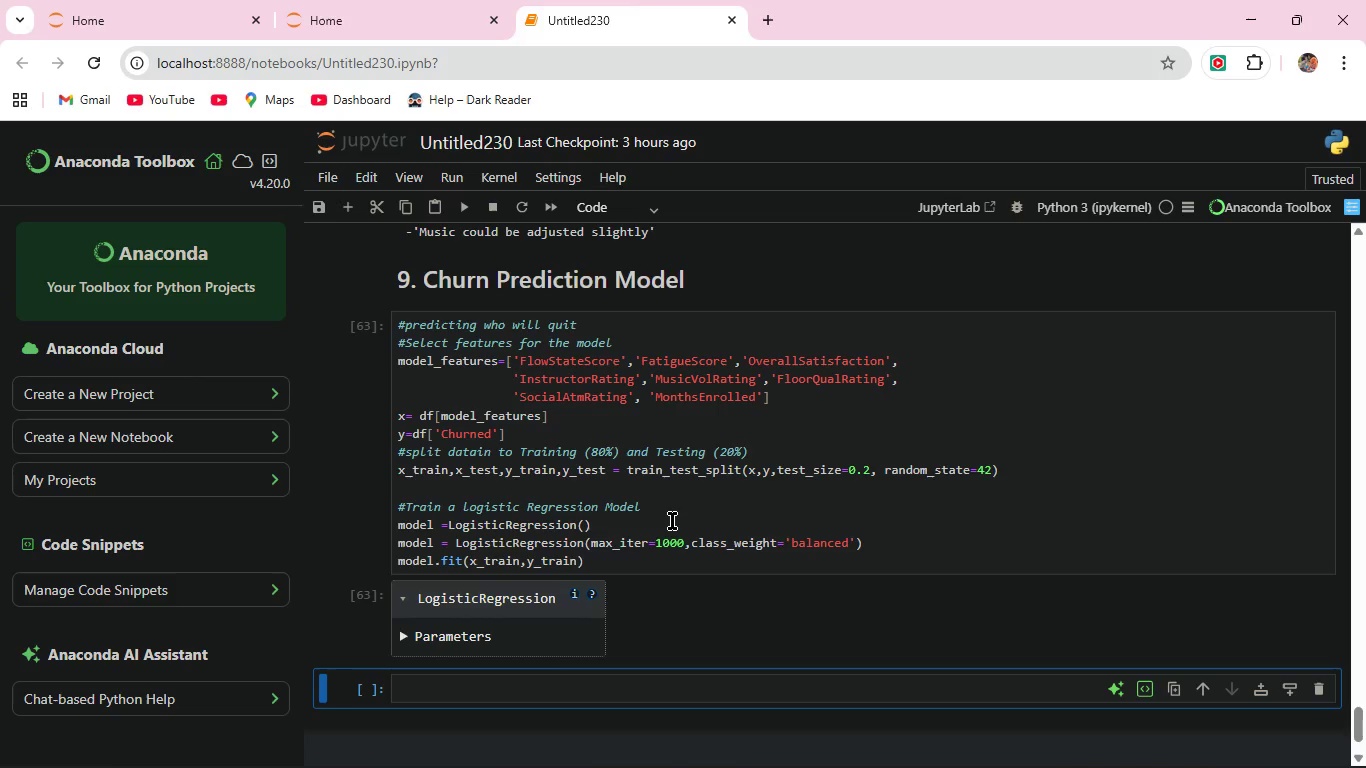 
left_click([635, 556])
 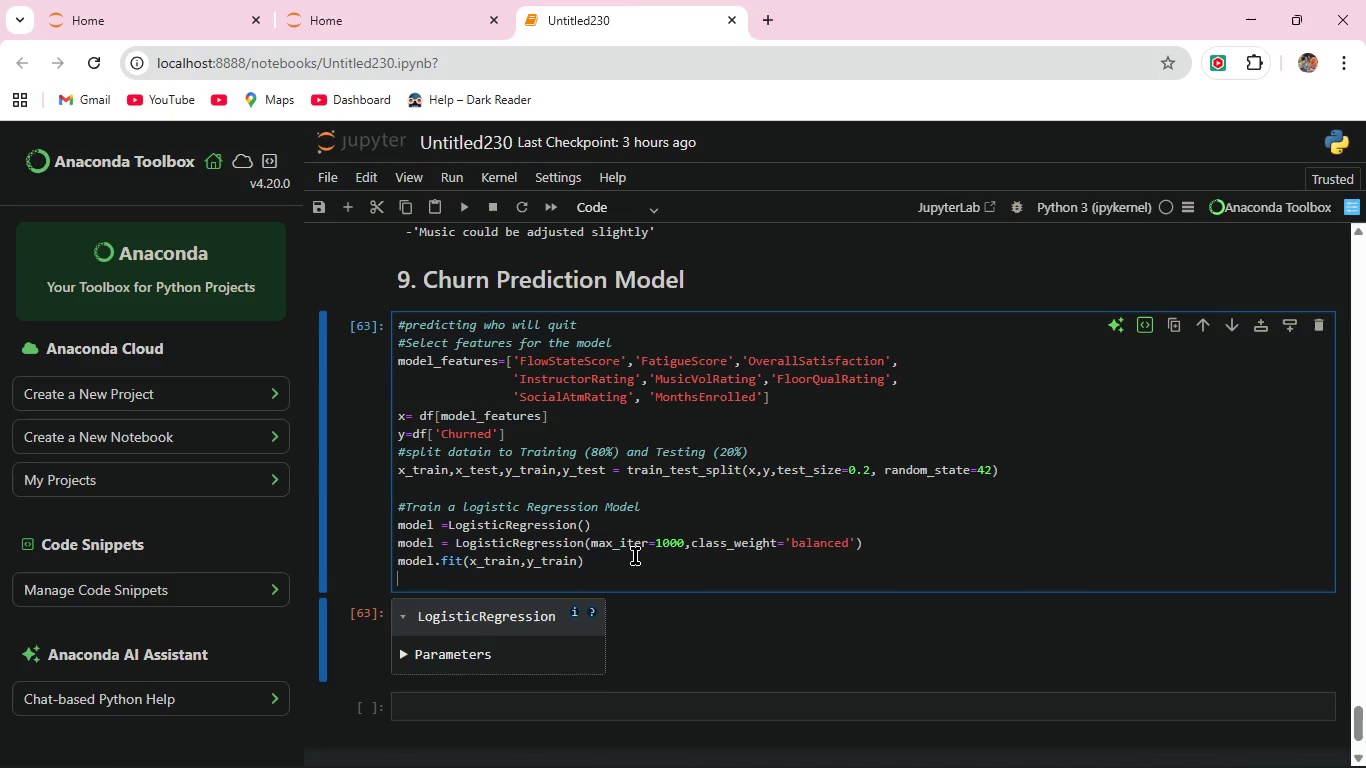 
key(Enter)
 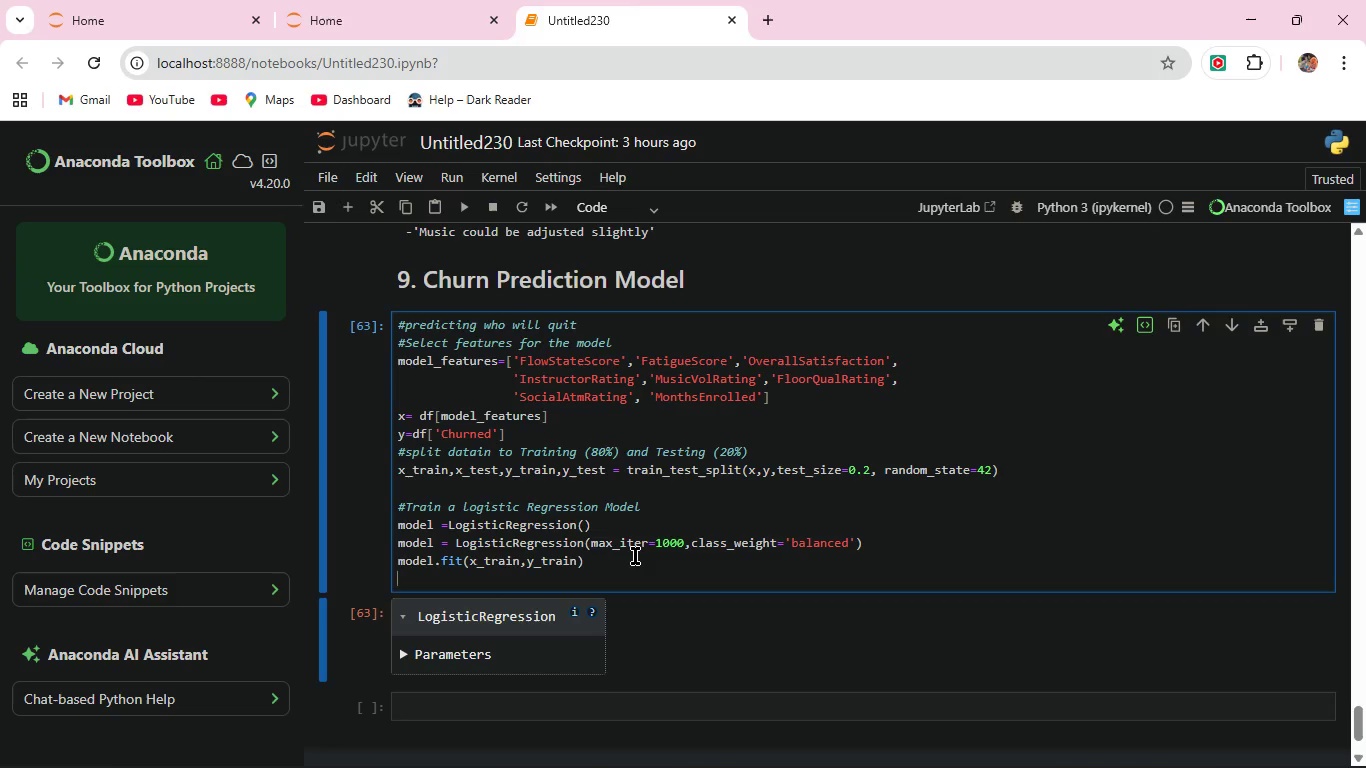 
wait(16.62)
 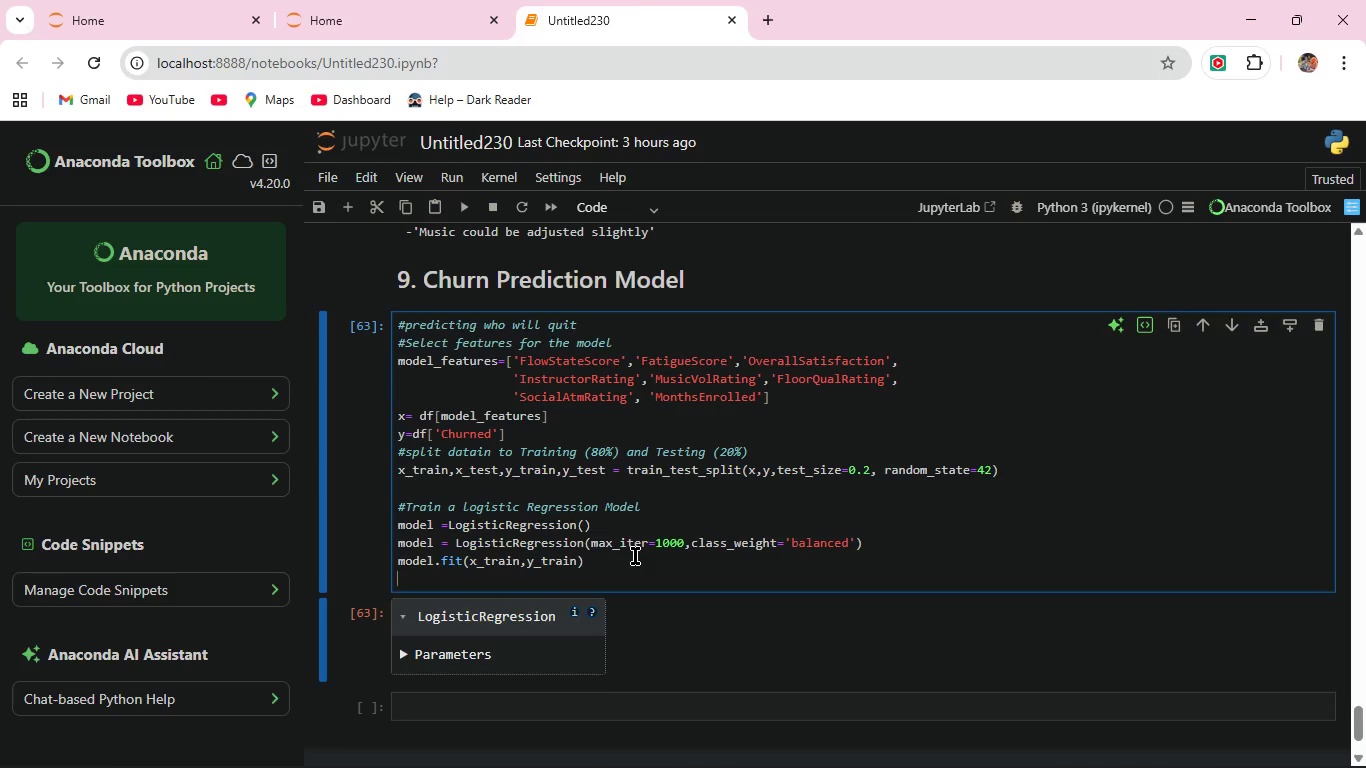 
type(#make prediction)
 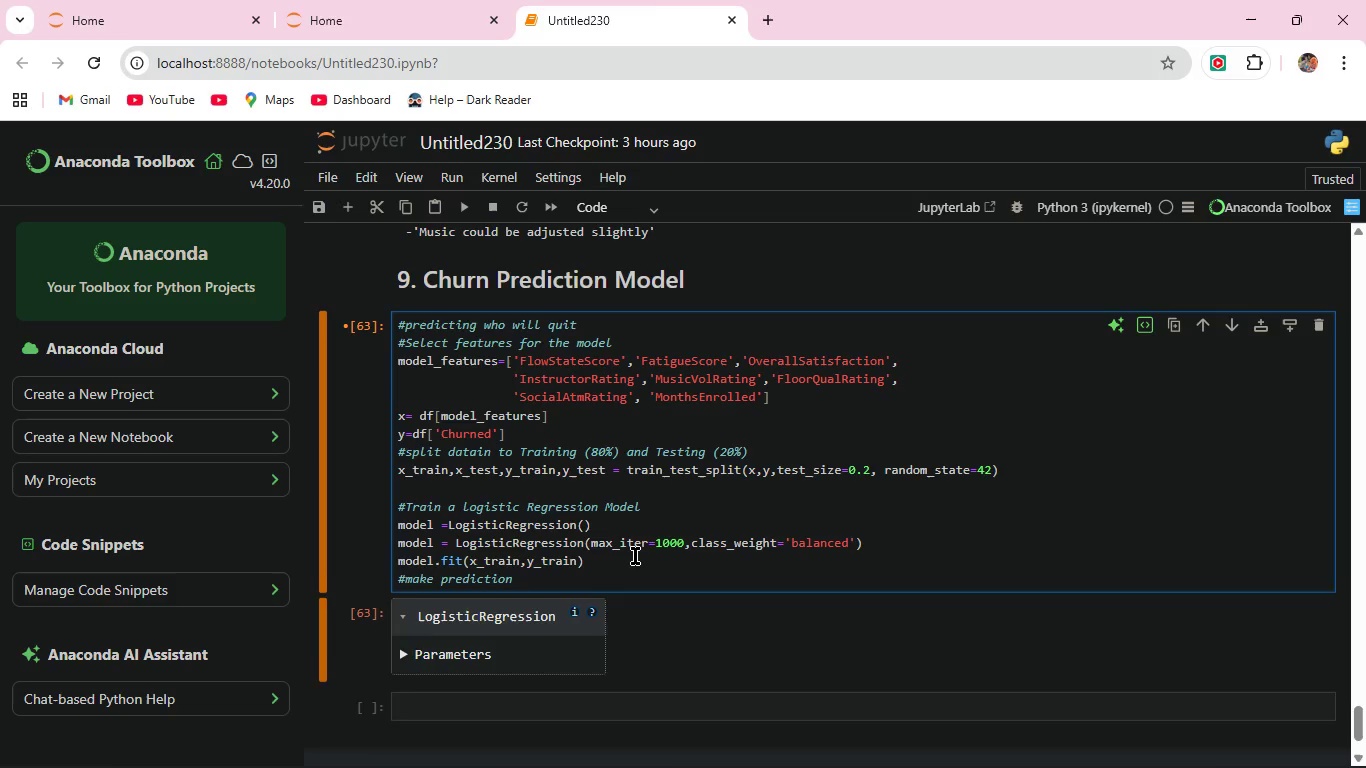 
key(Enter)
 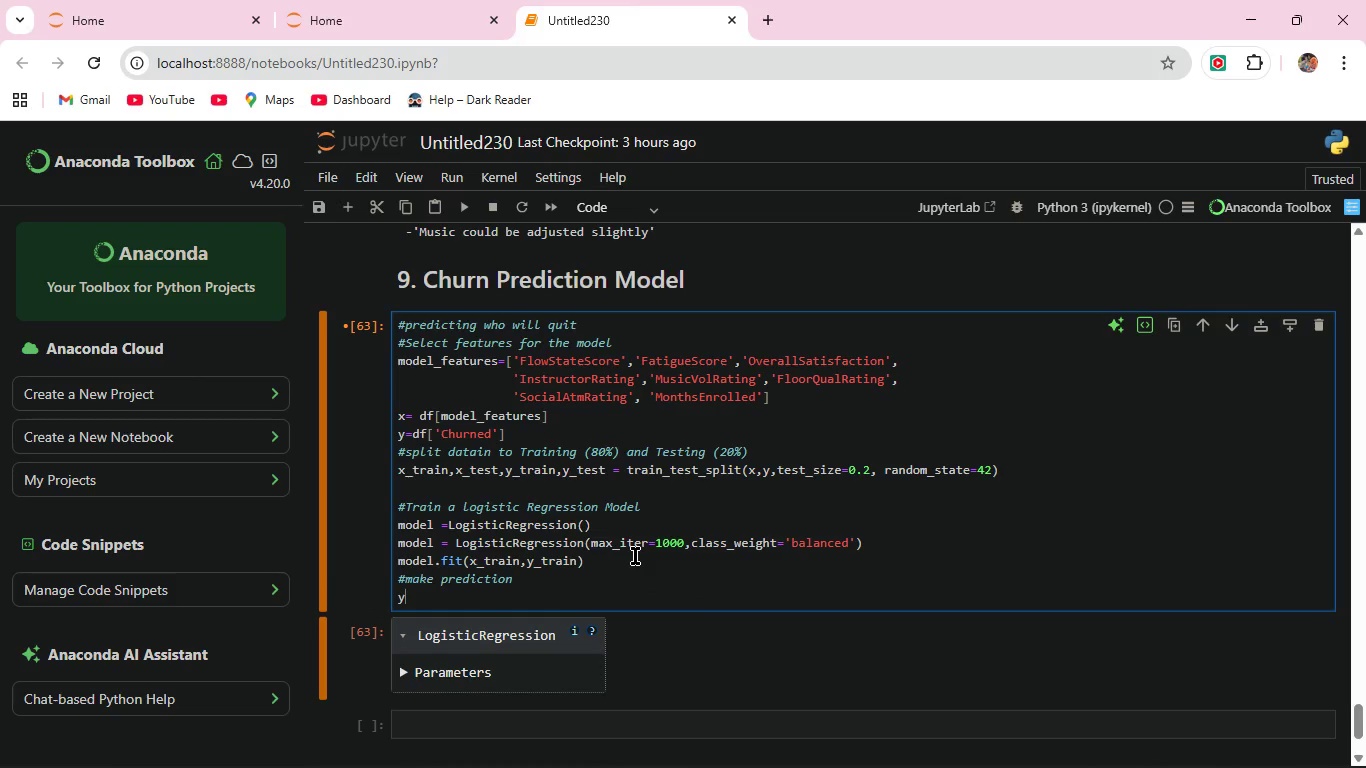 
type(y_pred = model.predict(x_test))
 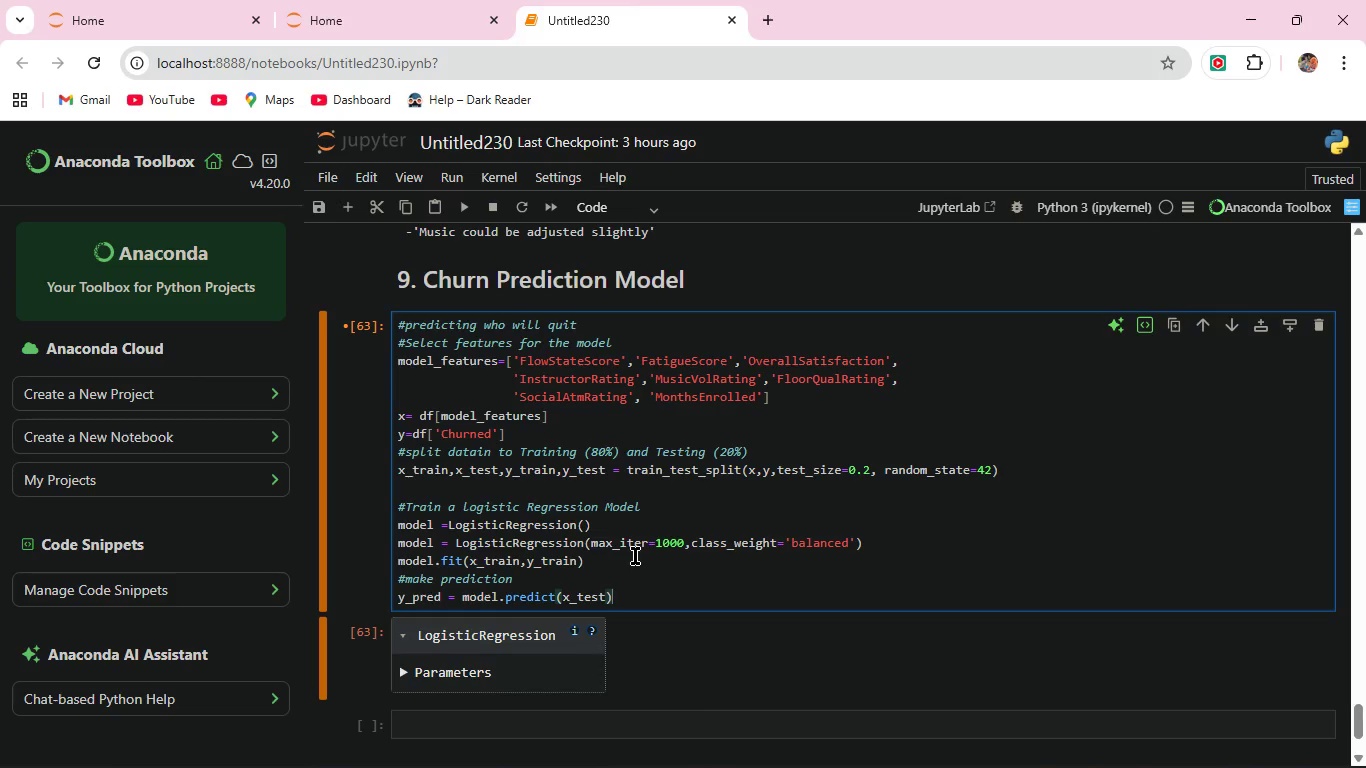 
left_click([460, 205])
 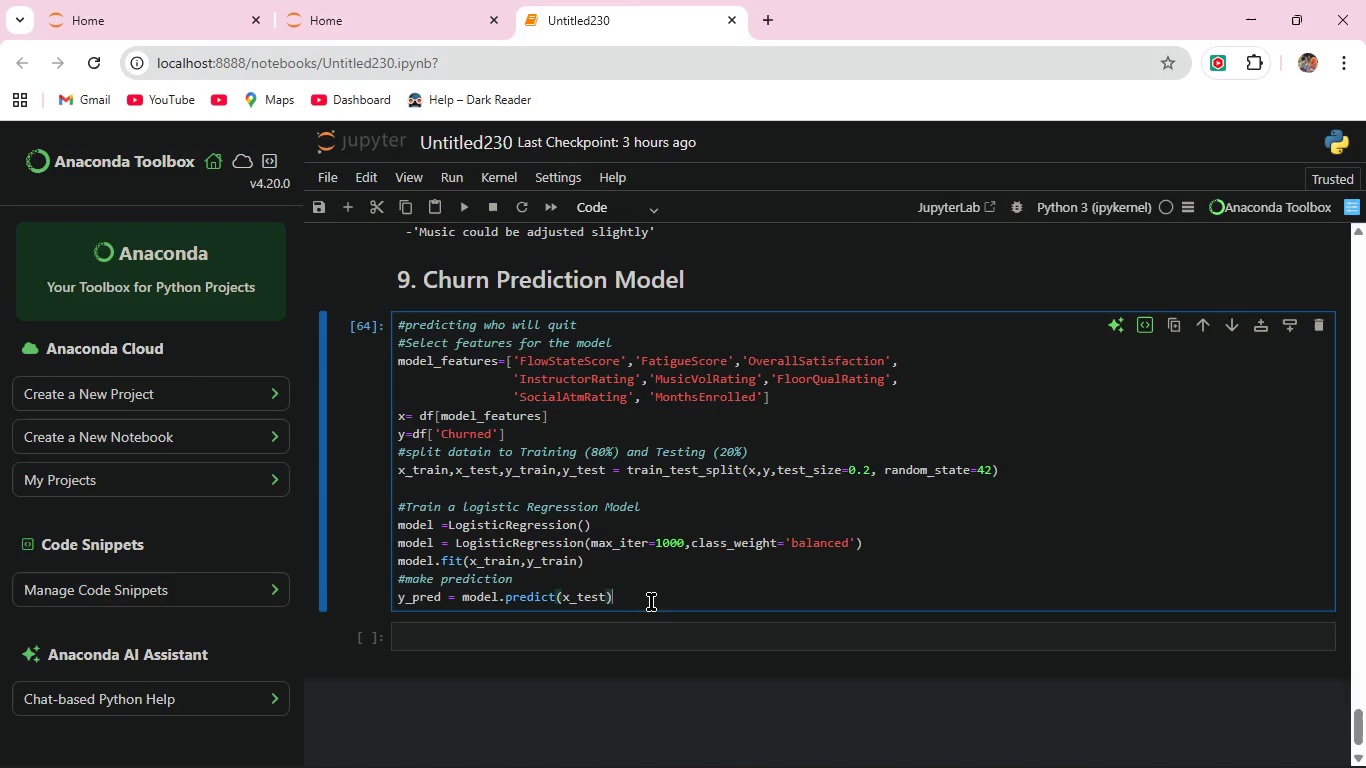 
key(Enter)
 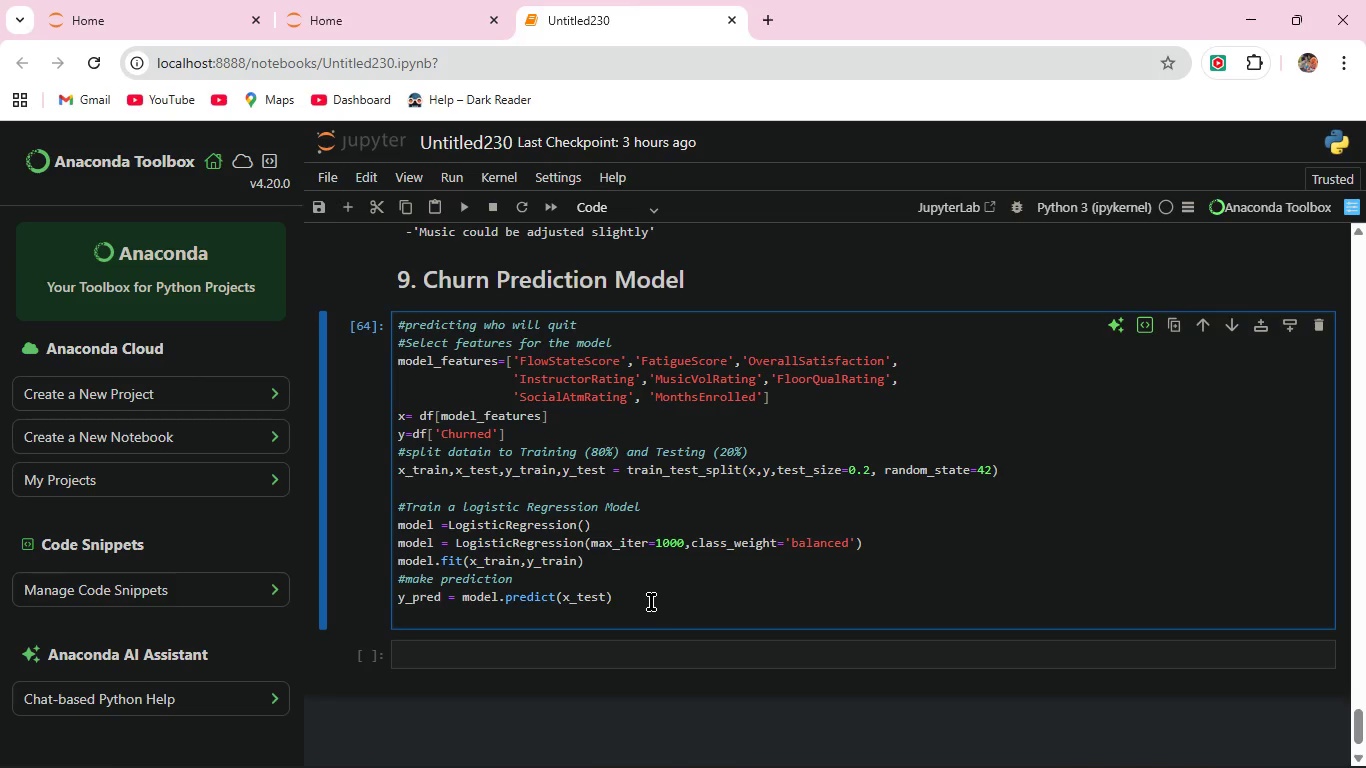 
type(che)
key(Backspace)
key(Backspace)
key(Backspace)
 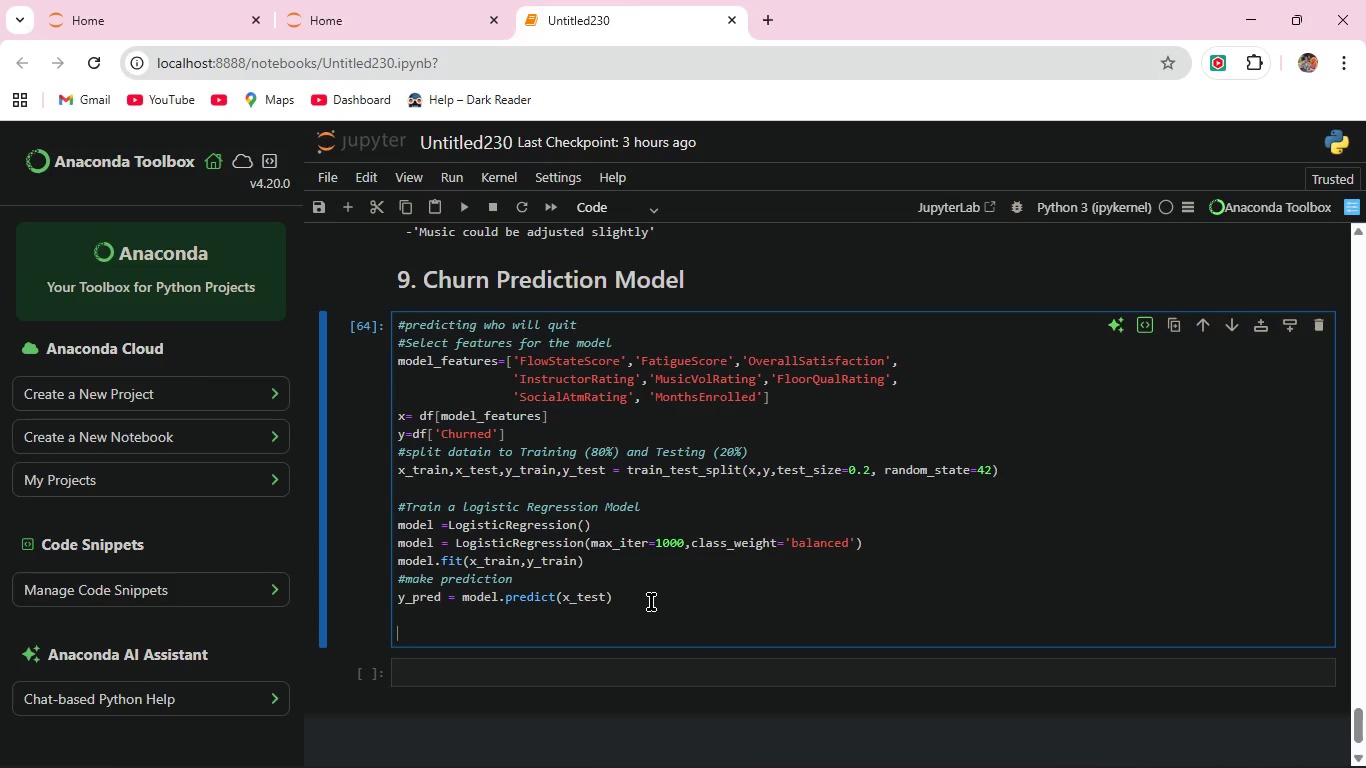 
key(Enter)
 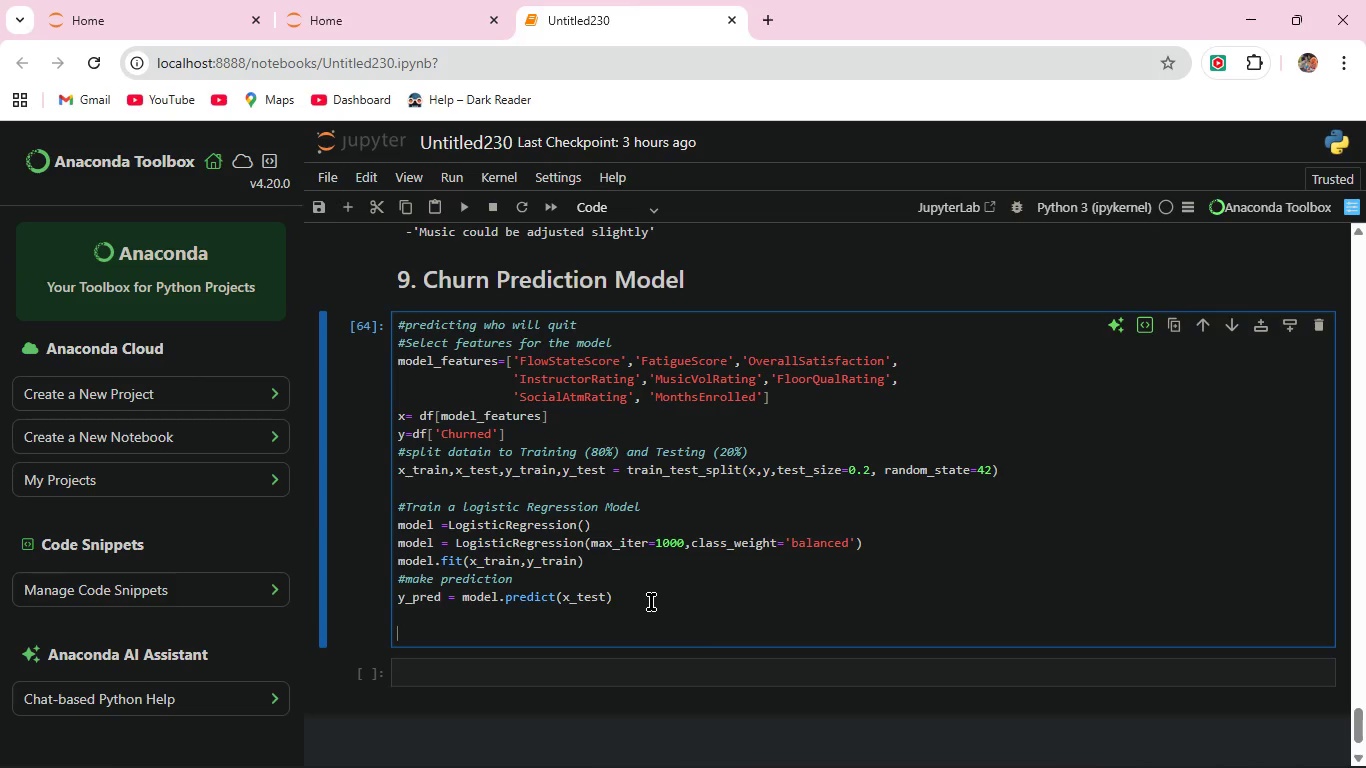 
type(#check accuracy)
 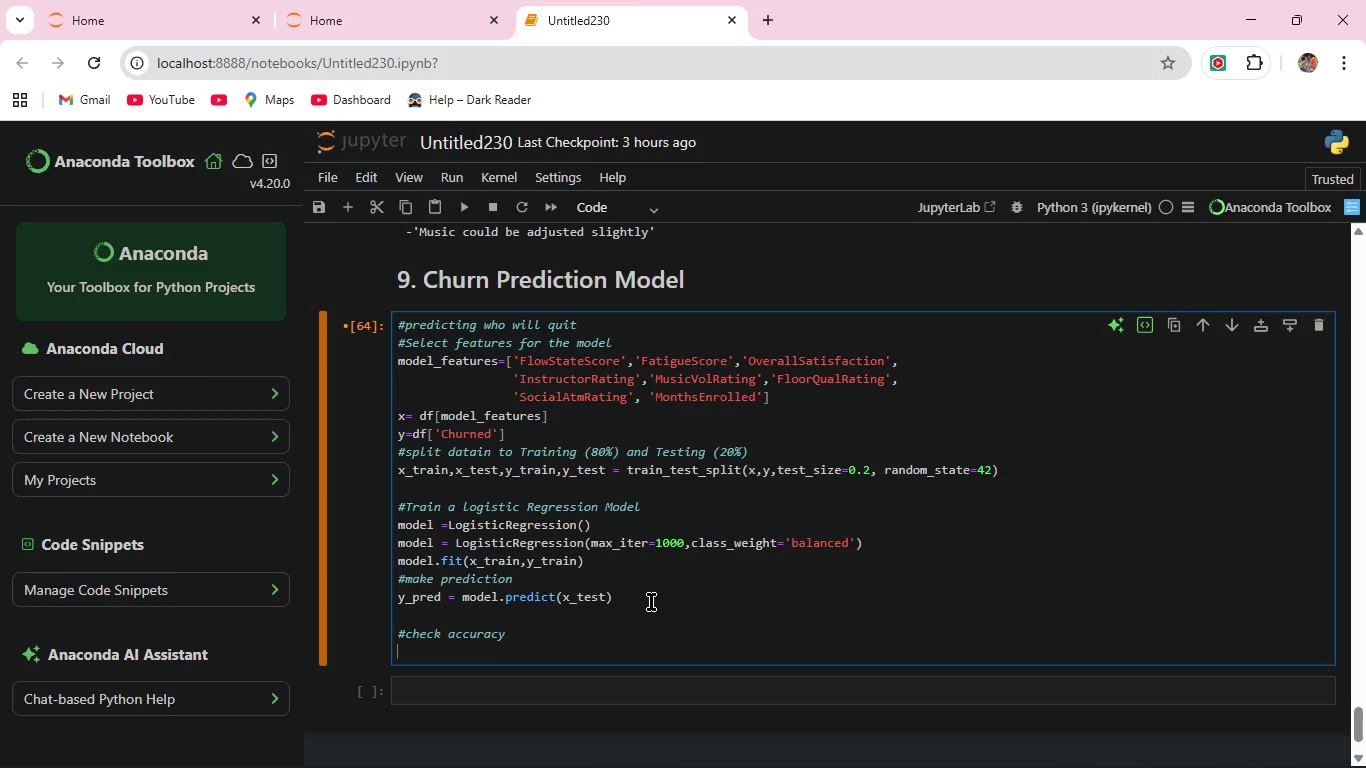 
key(Enter)
 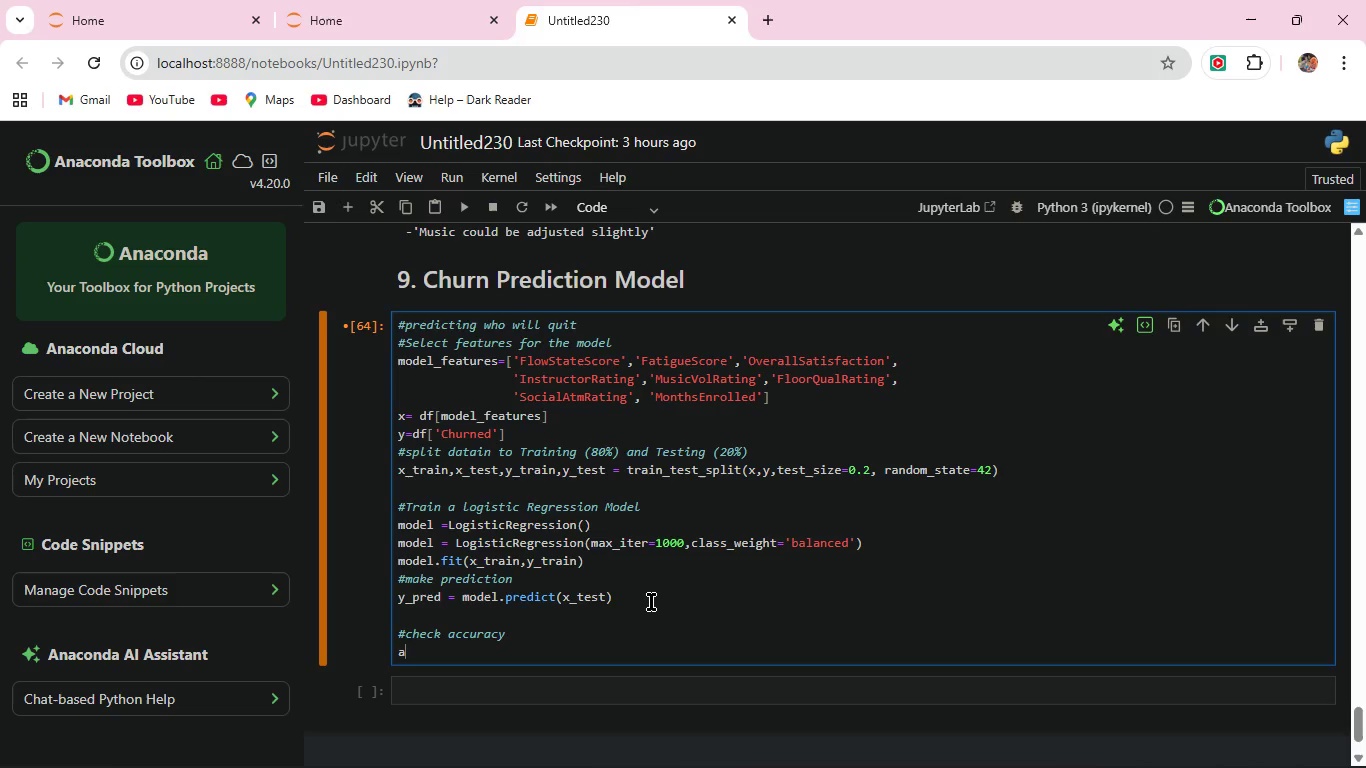 
type(accuracy = accuracy_score(y.)
key(Backspace)
type(_test,y_pred))
 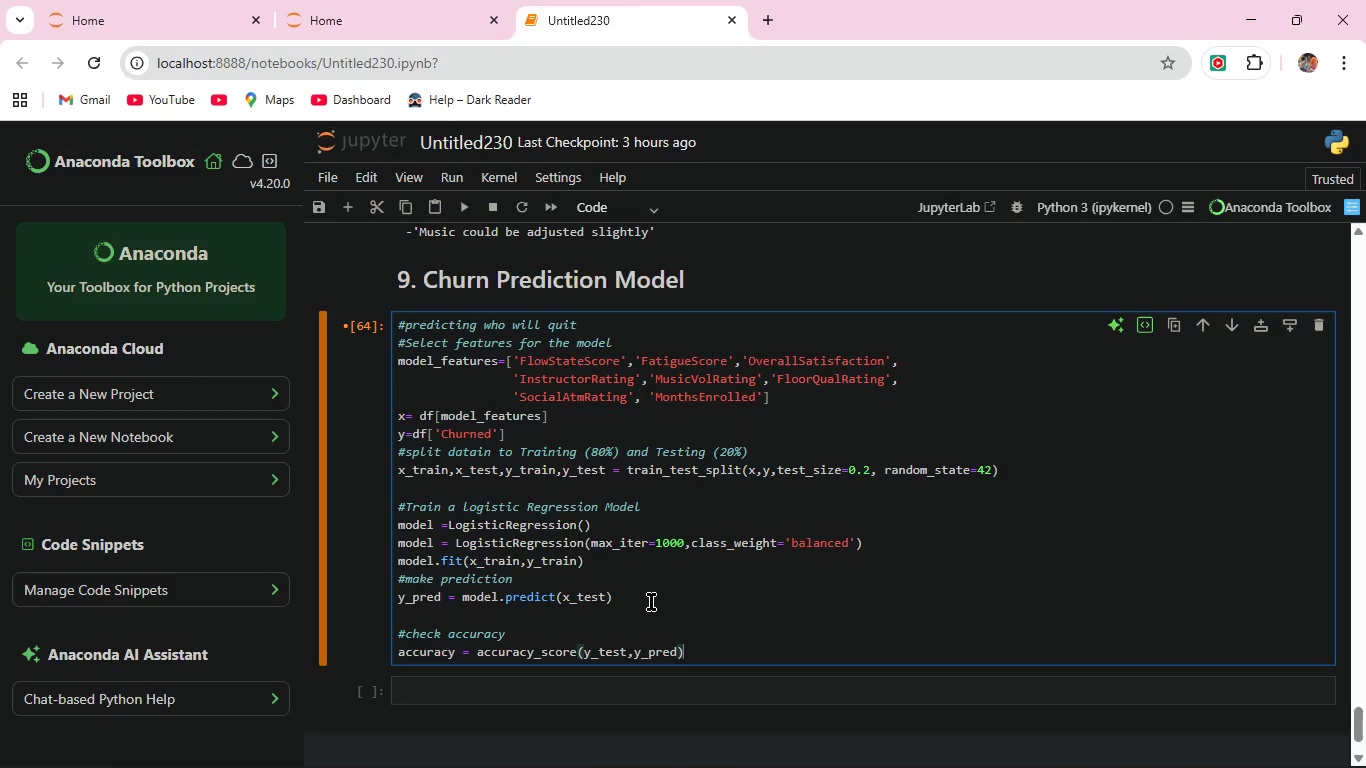 
key(Enter)
 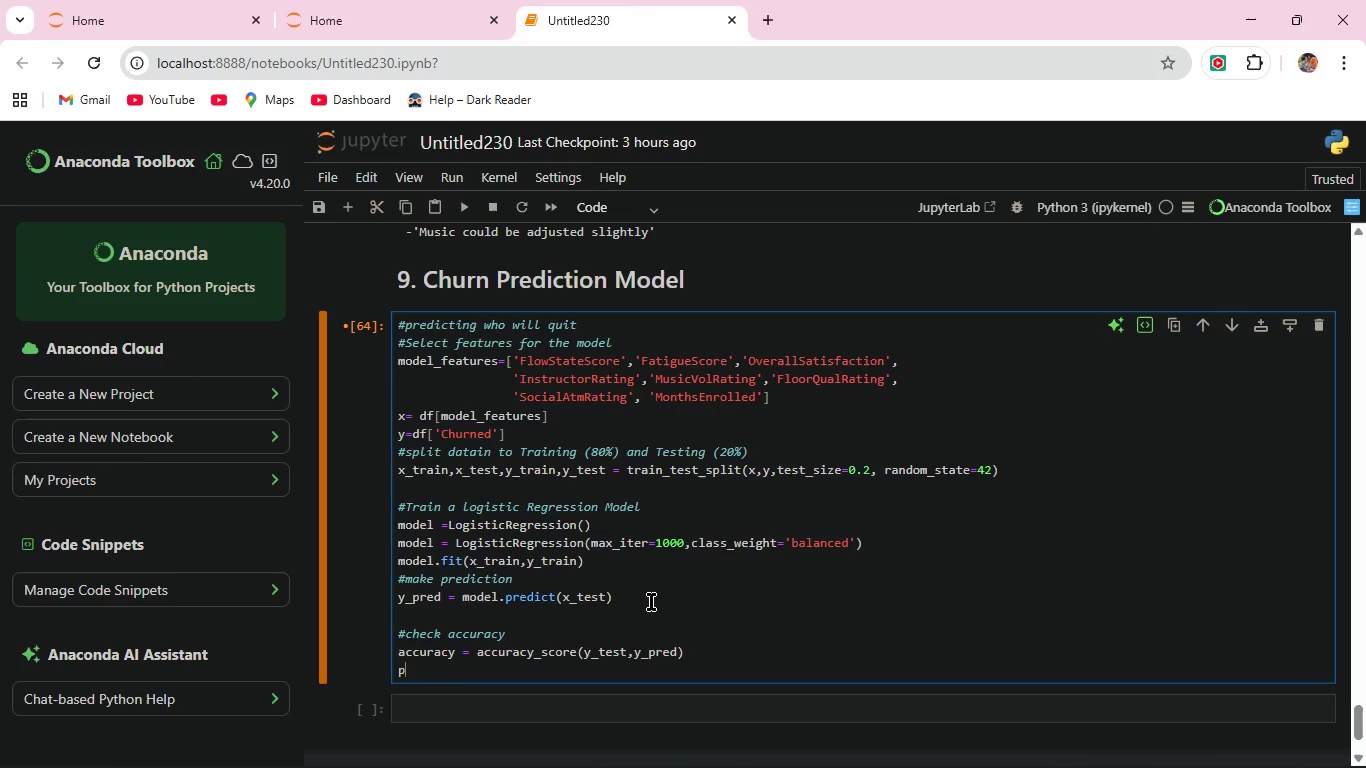 
type(print)
 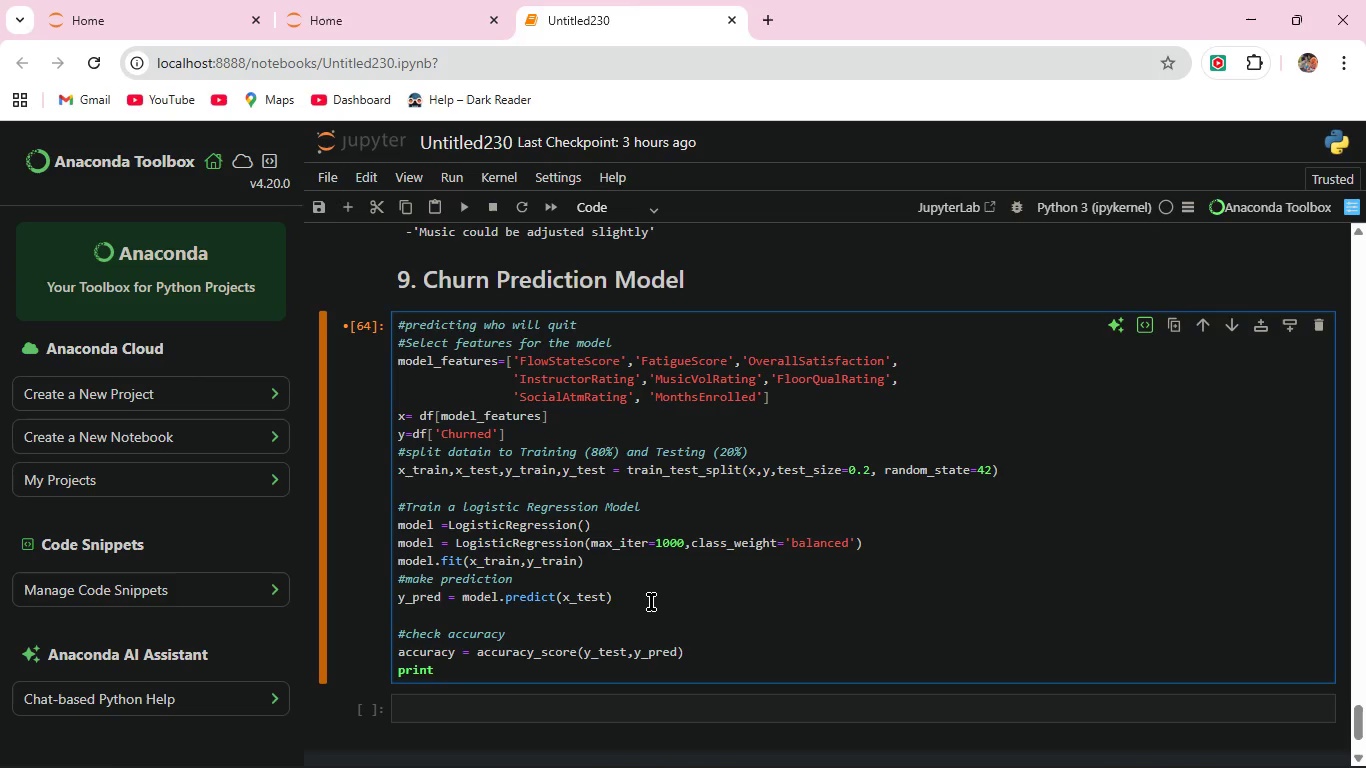 
key(Shift+9)
 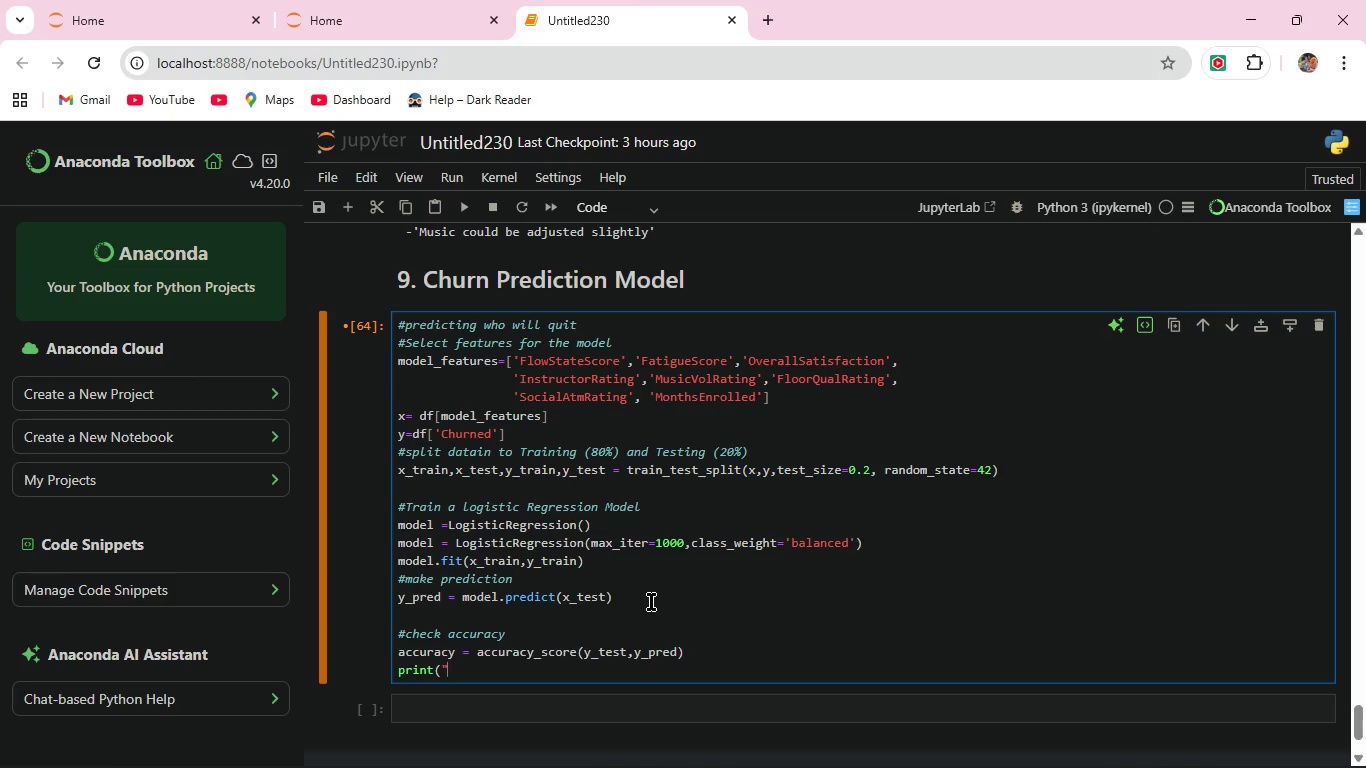 
key(Shift+ShiftRight)
 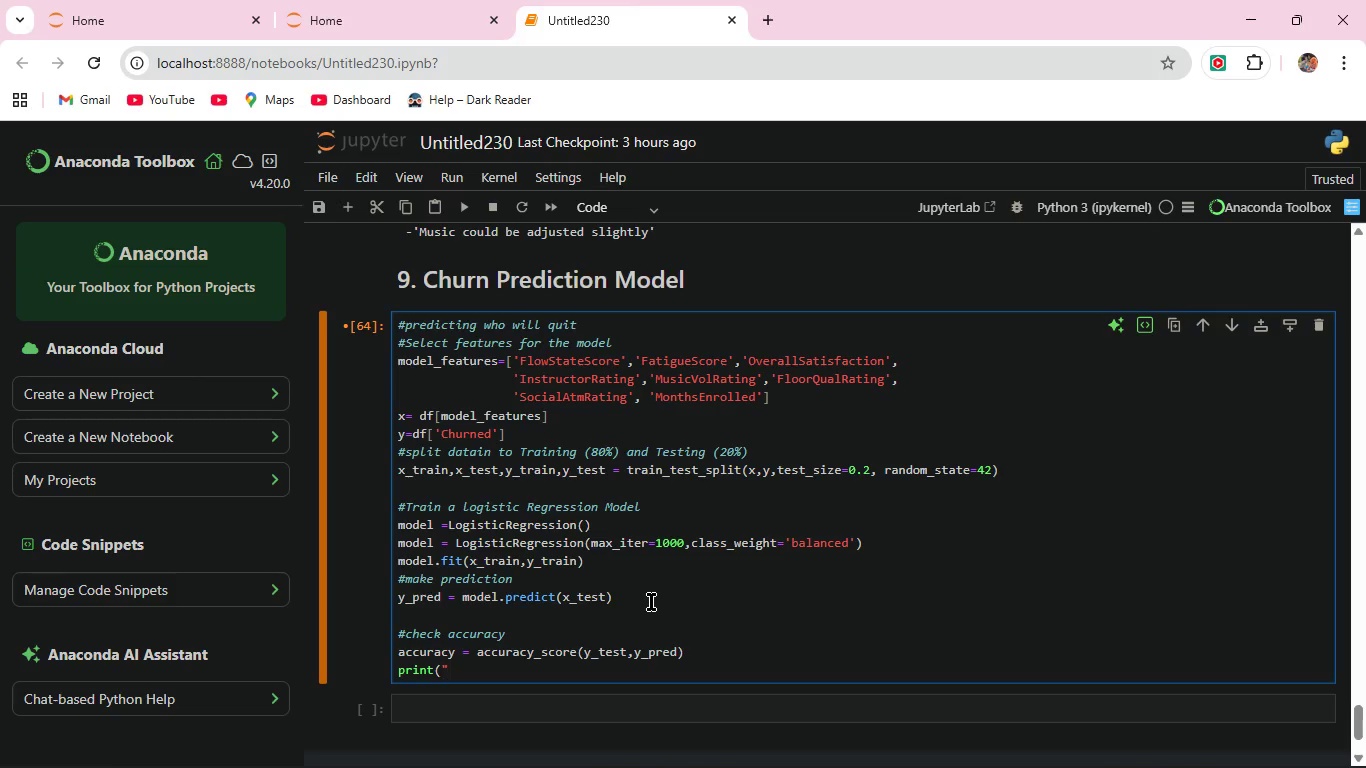 
key(Shift+Quote)
 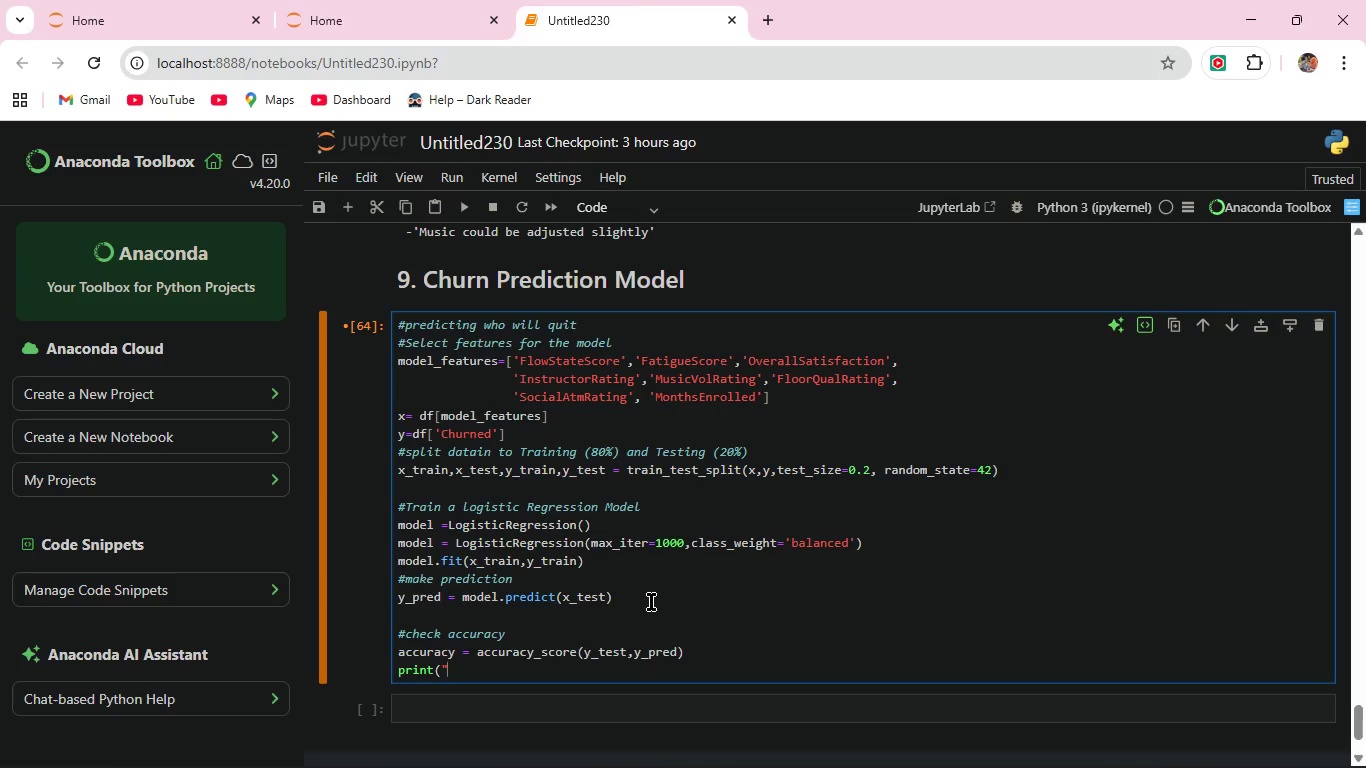 
key(Backspace)
type(f"Model Accuracy: {accuracy*100:.1f))
key(Backspace)
type(}%"))
 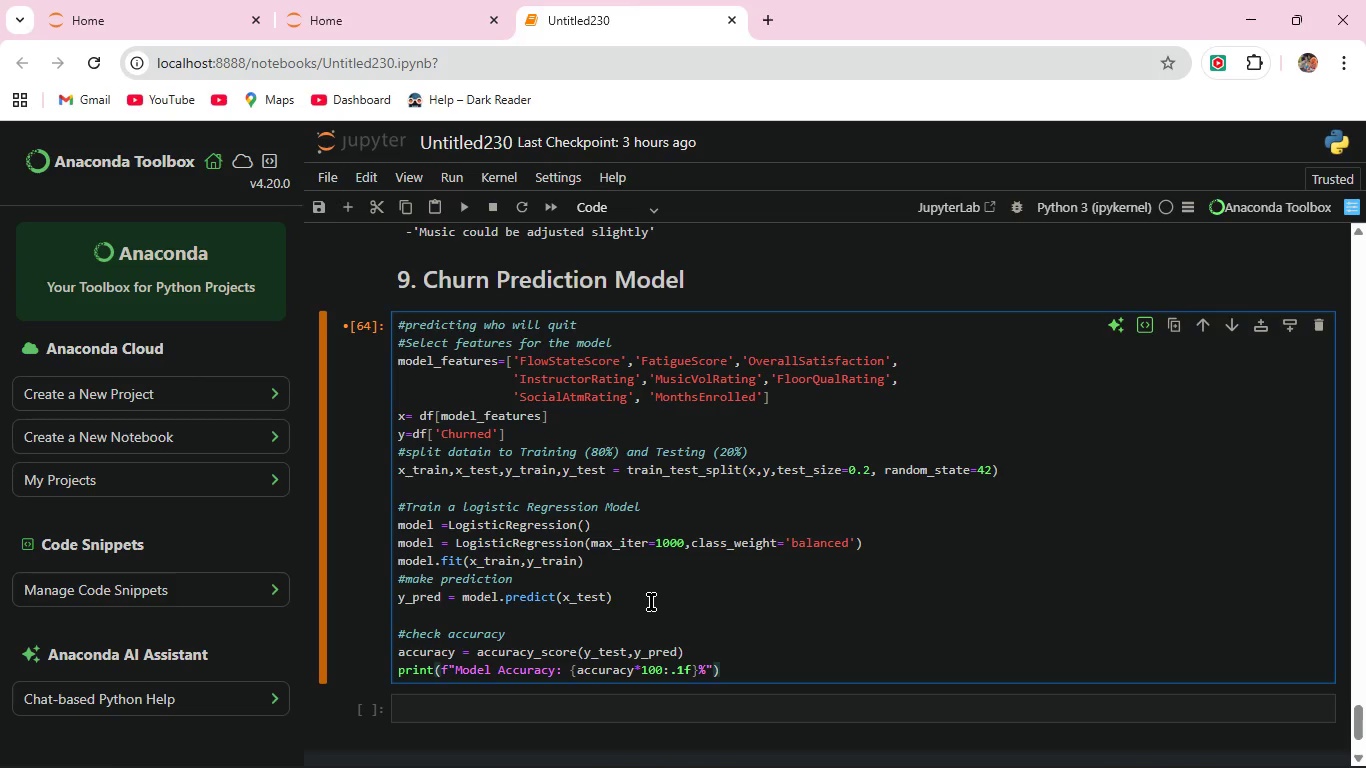 
key(Enter)
 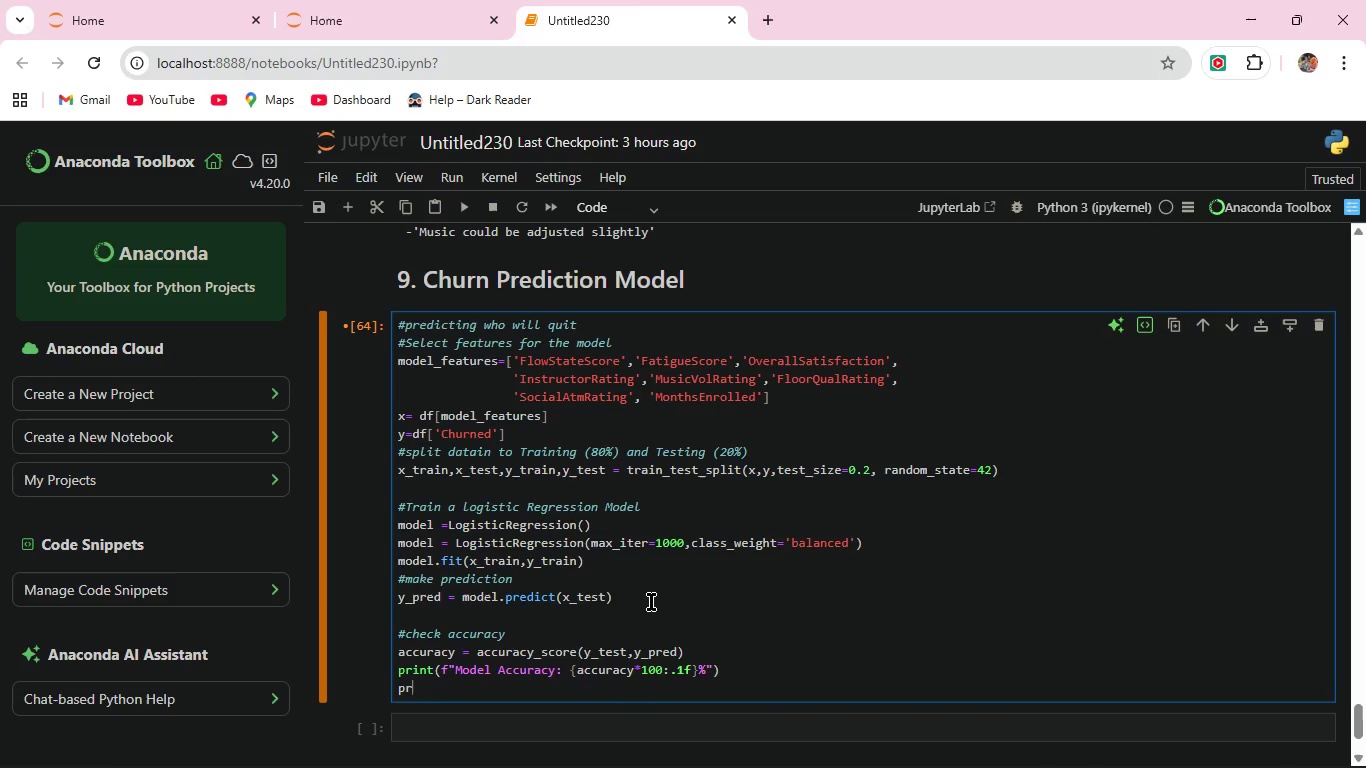 
type(print())
 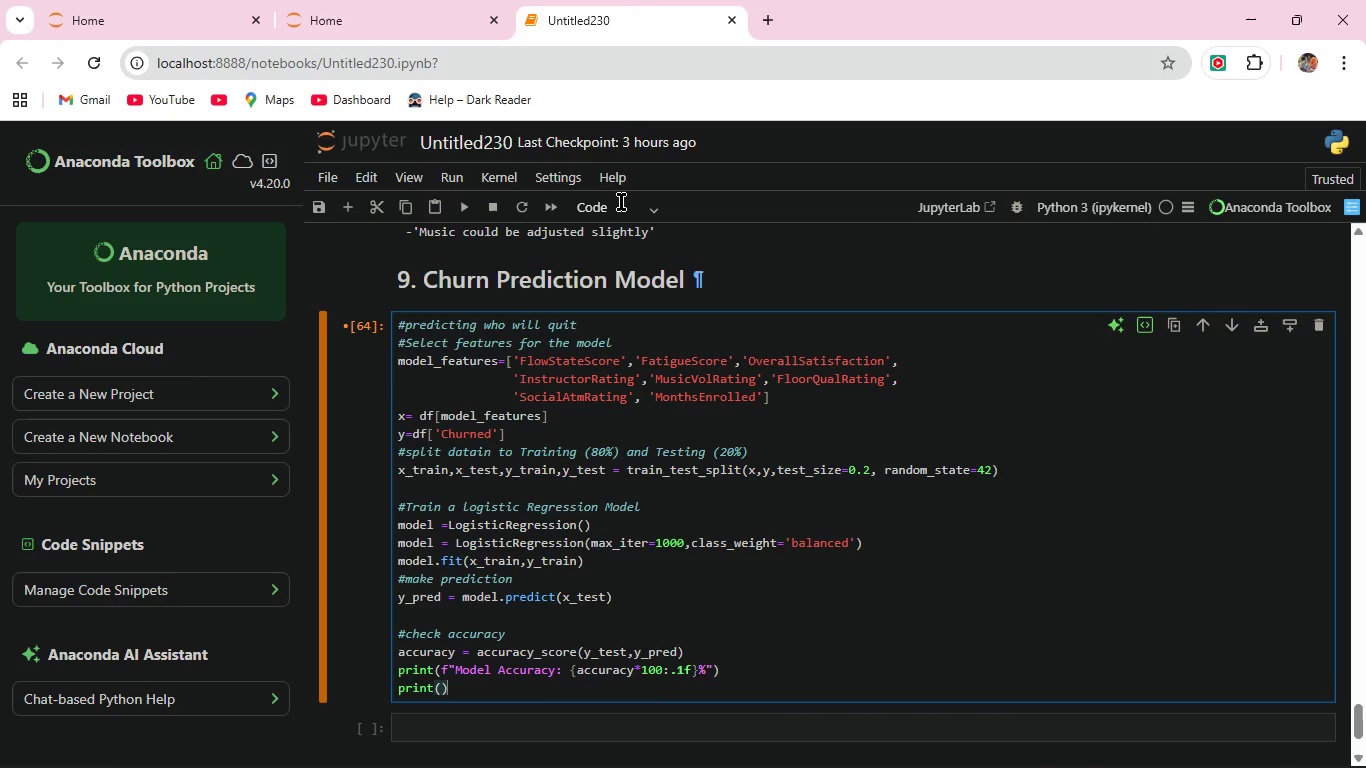 
left_click([463, 198])
 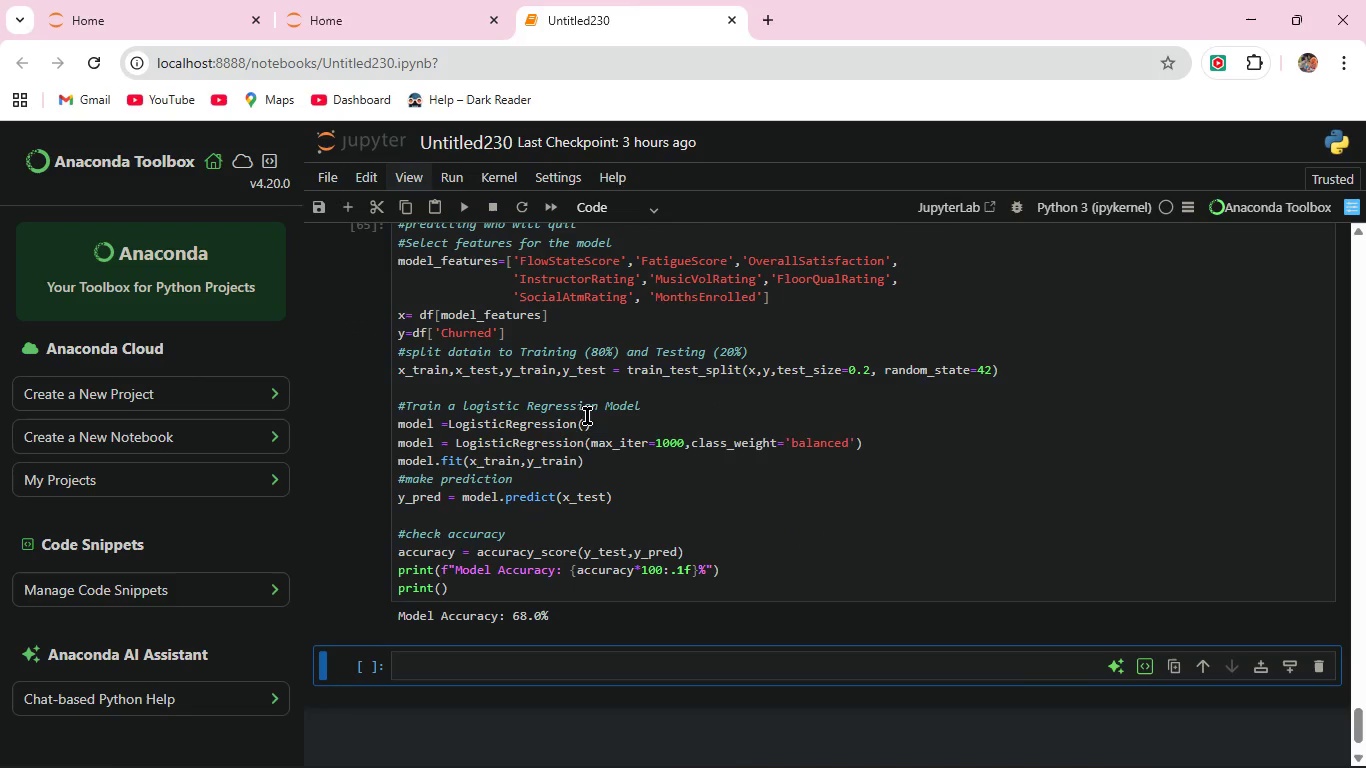 
scroll: coordinate [587, 416], scroll_direction: down, amount: 1.0
 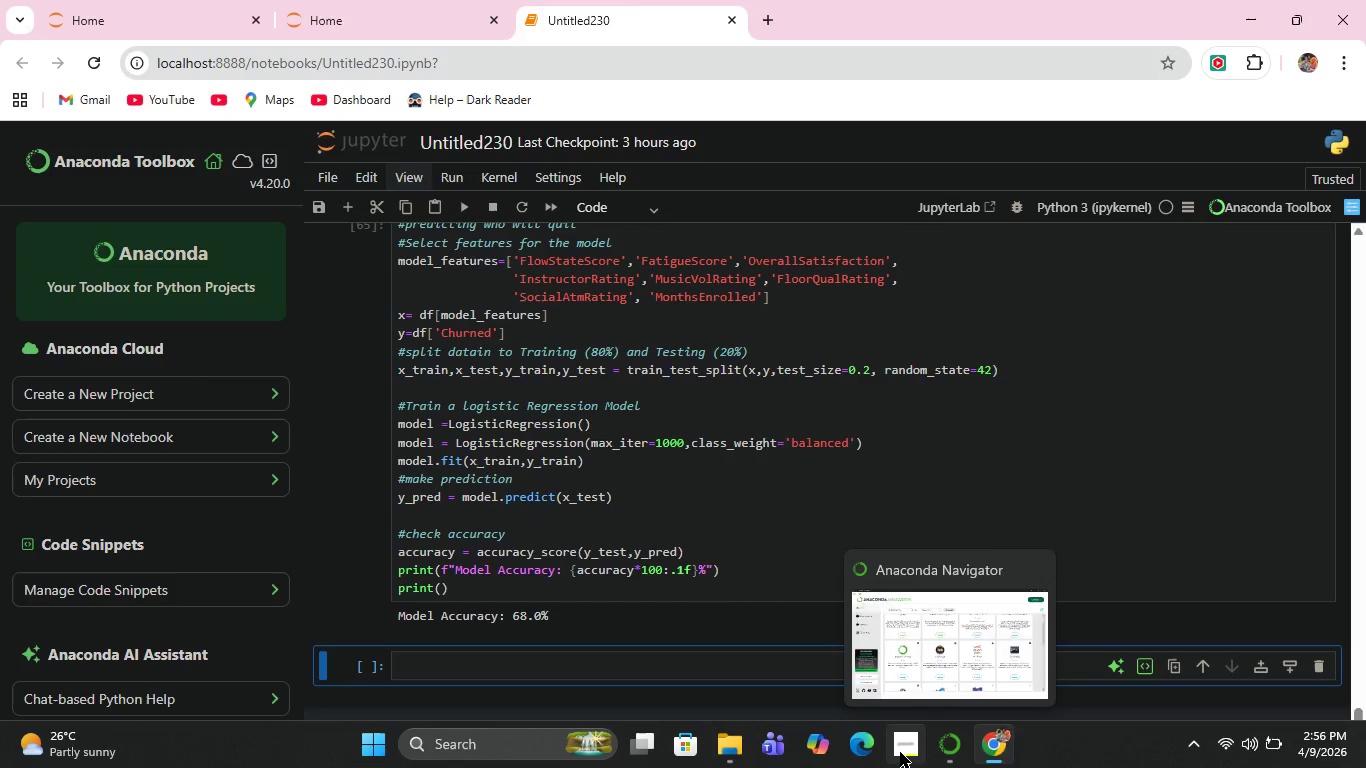 
left_click([899, 752])